 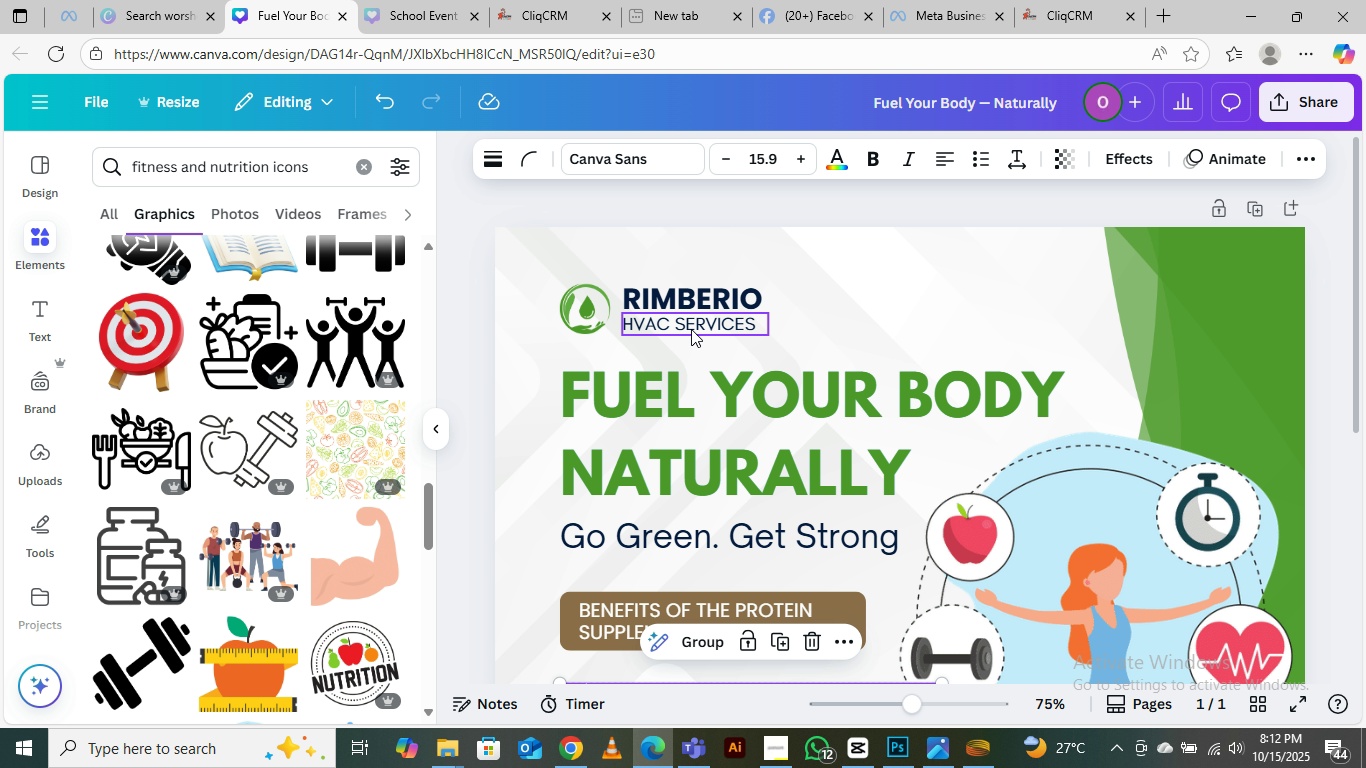 
scroll: coordinate [978, 468], scroll_direction: down, amount: 5.0
 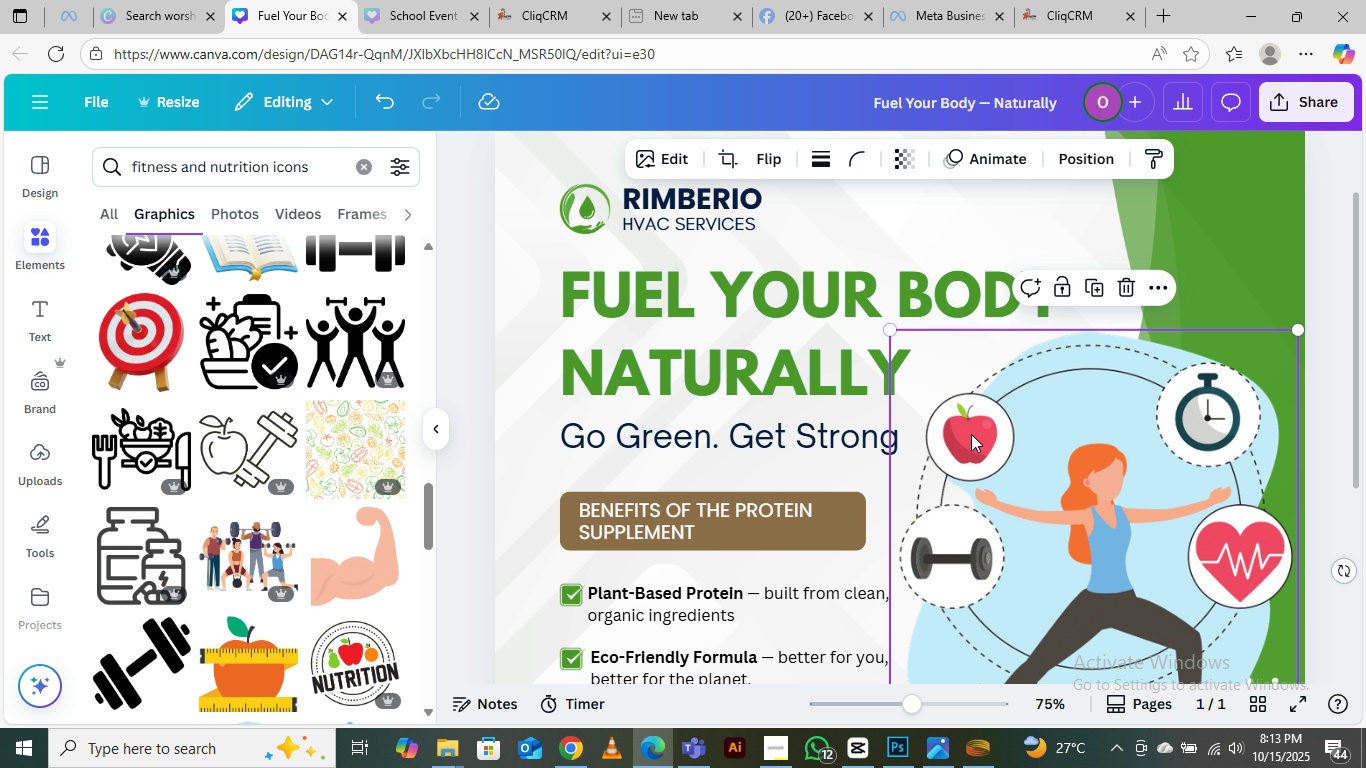 
left_click([971, 434])
 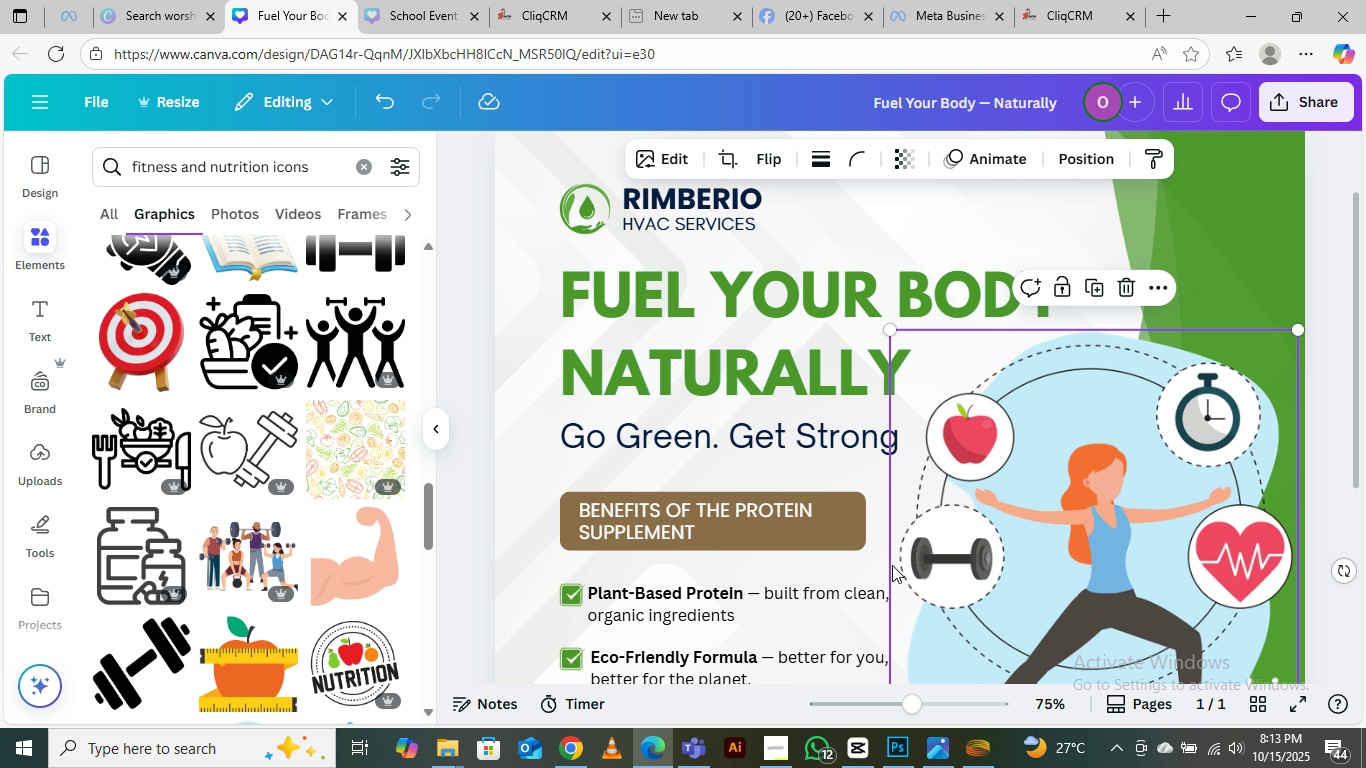 
scroll: coordinate [776, 555], scroll_direction: down, amount: 4.0
 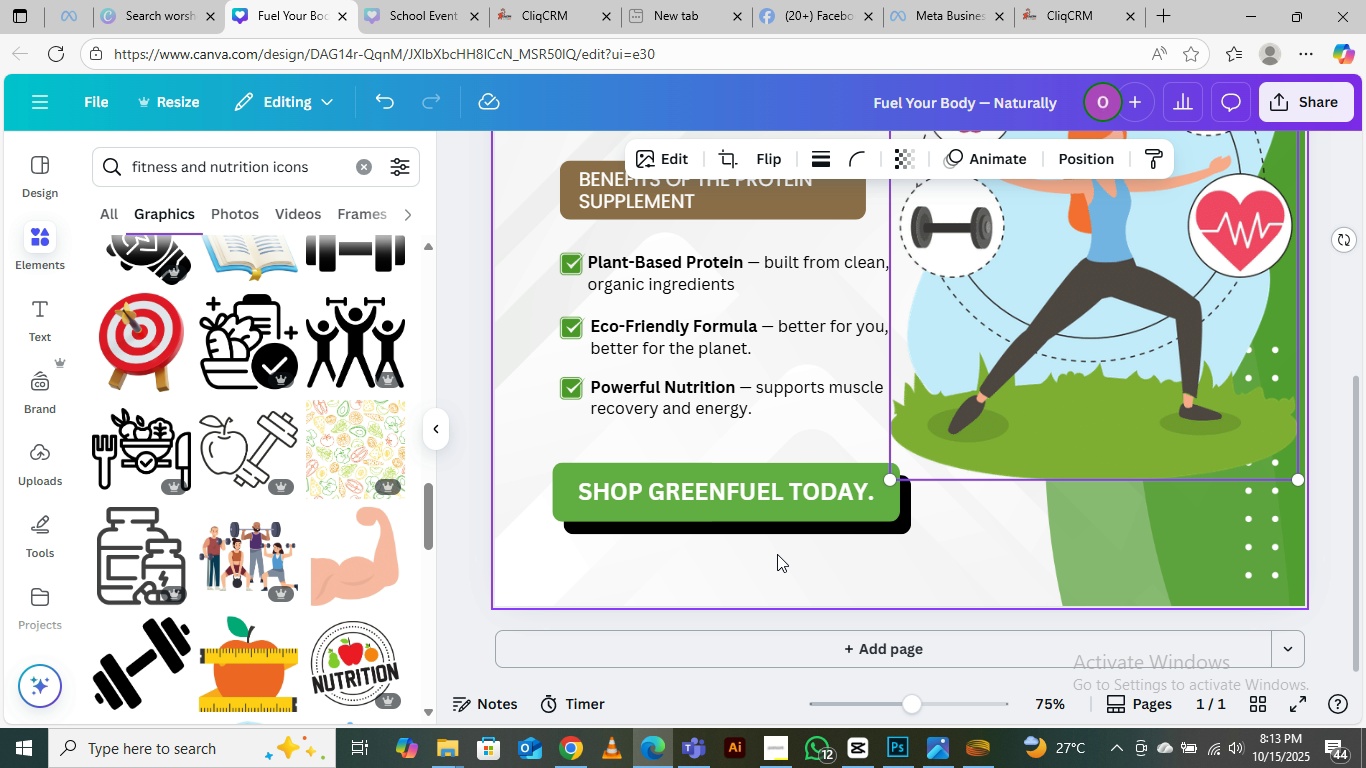 
scroll: coordinate [778, 554], scroll_direction: up, amount: 2.0
 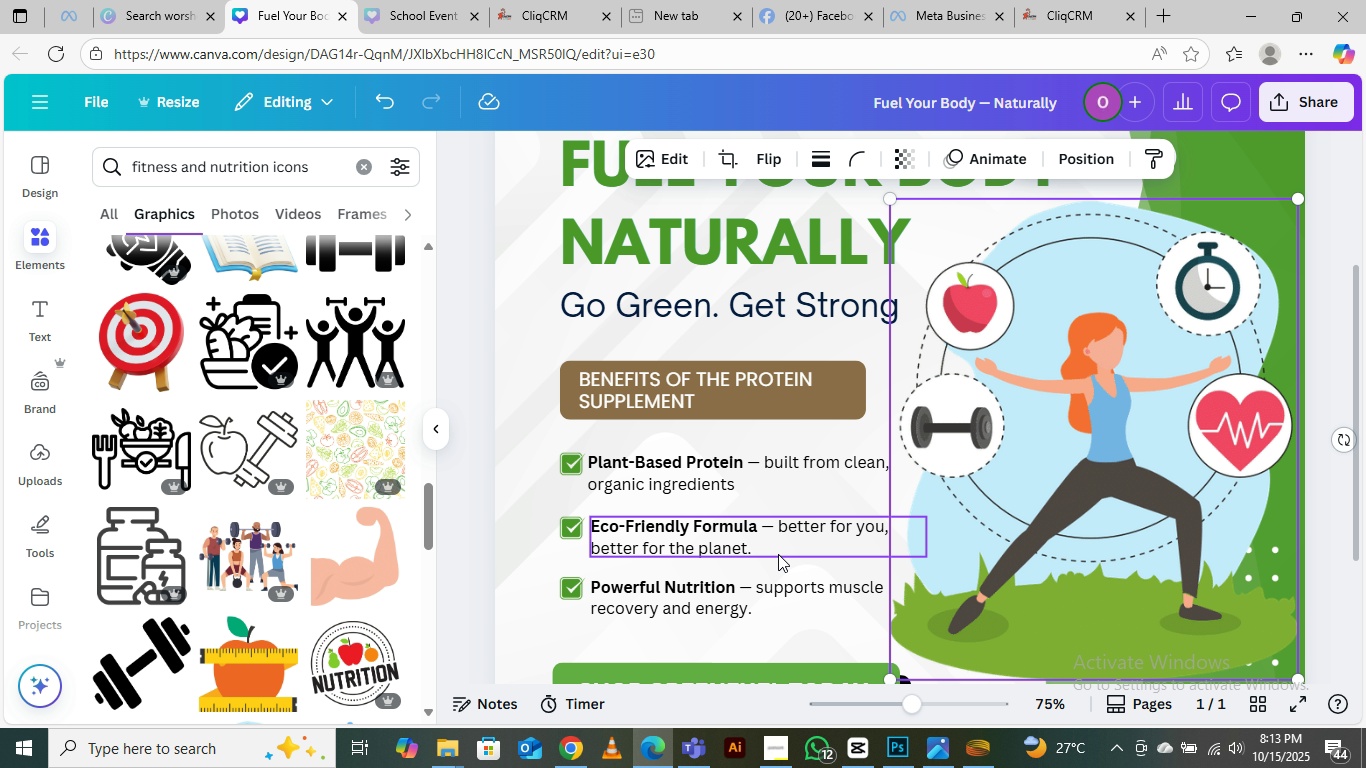 
scroll: coordinate [778, 554], scroll_direction: down, amount: 1.0
 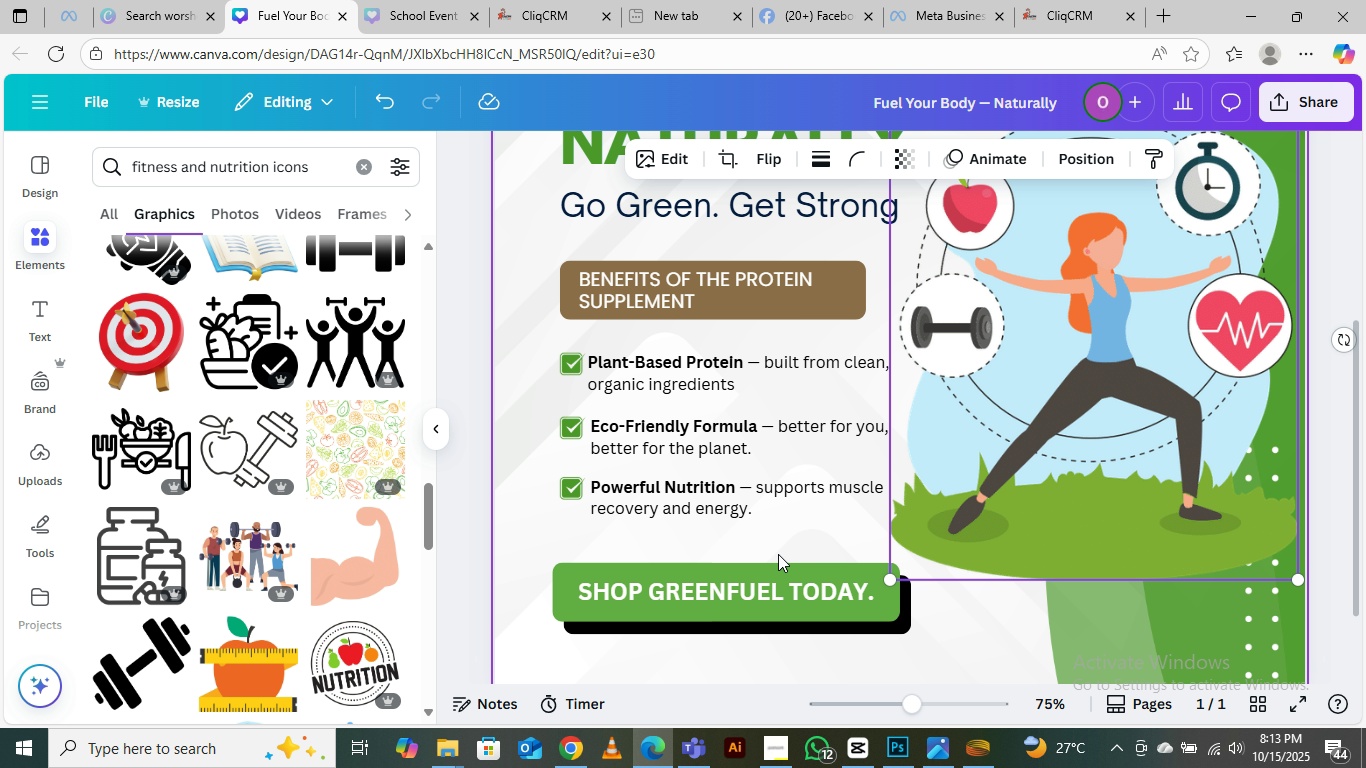 
scroll: coordinate [778, 554], scroll_direction: up, amount: 3.0
 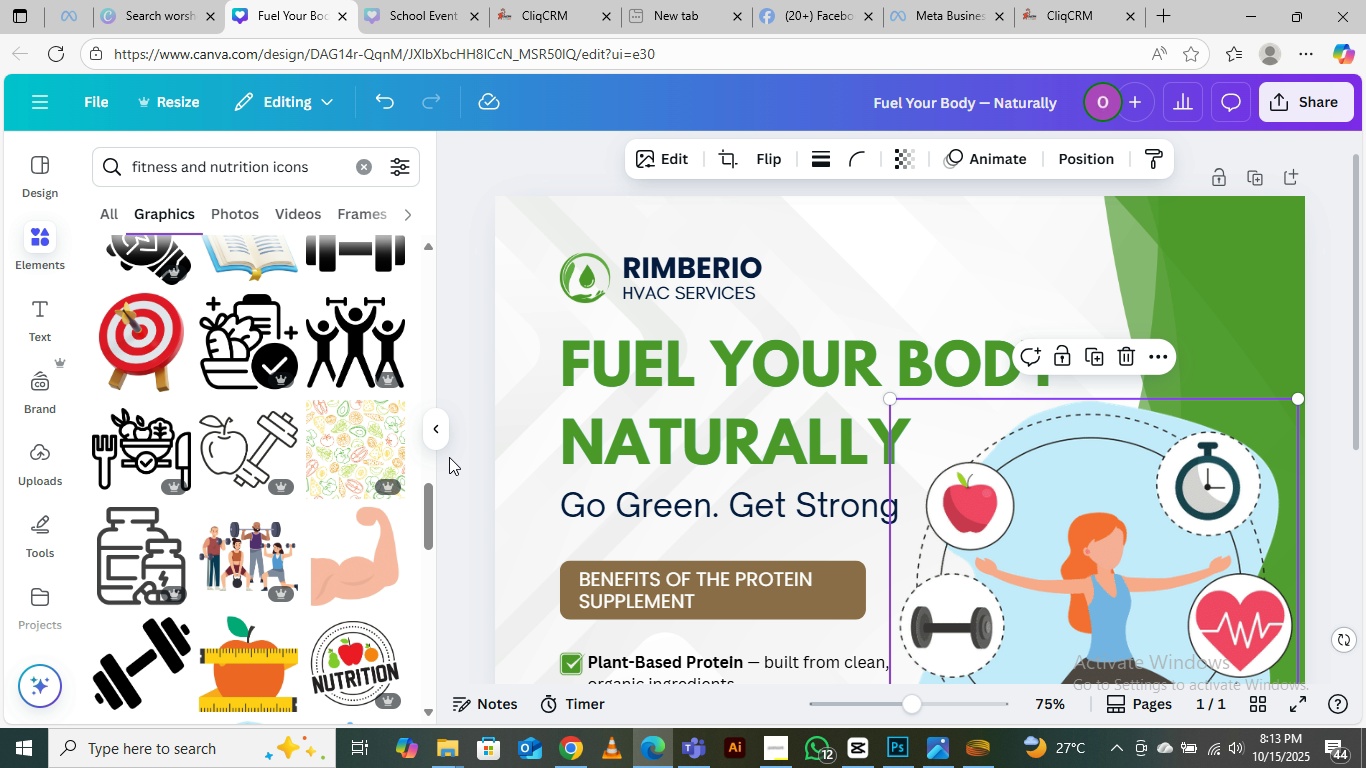 
left_click([449, 457])
 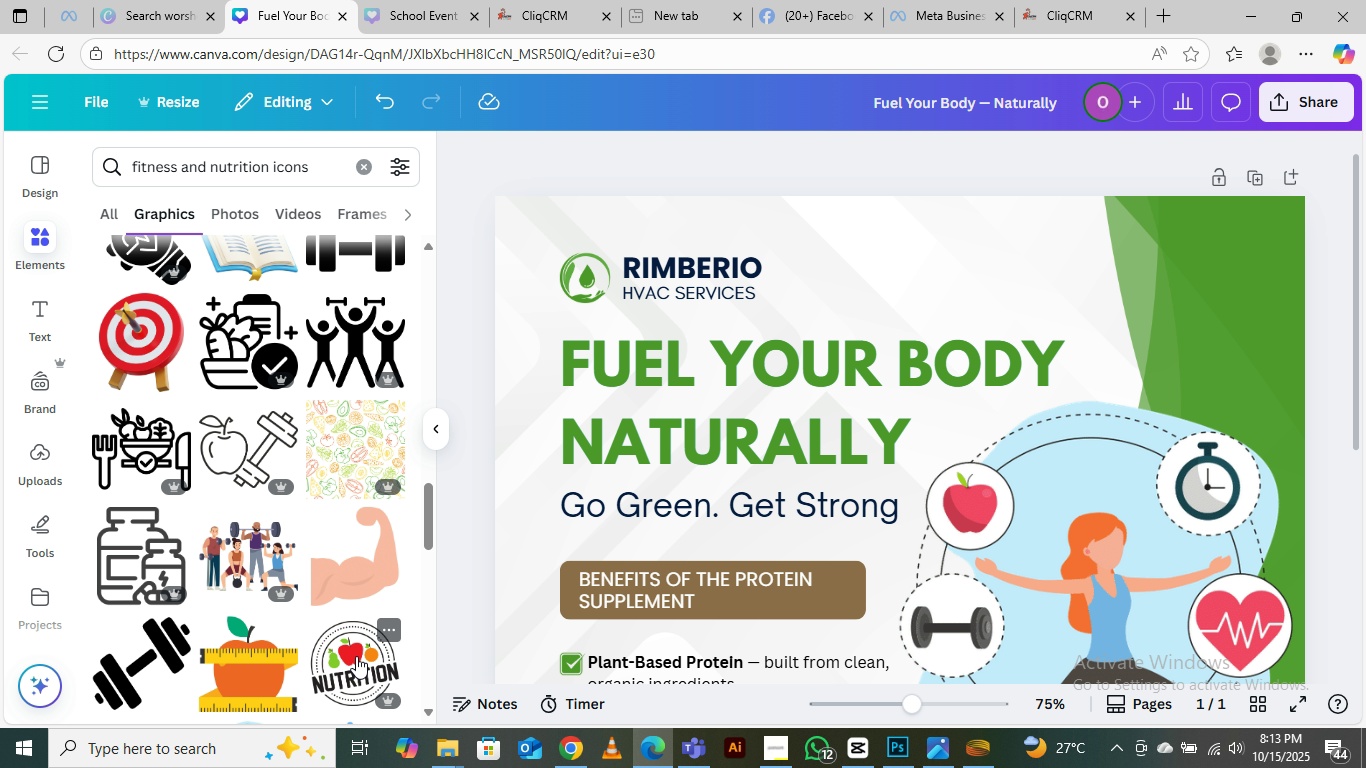 
left_click([354, 650])
 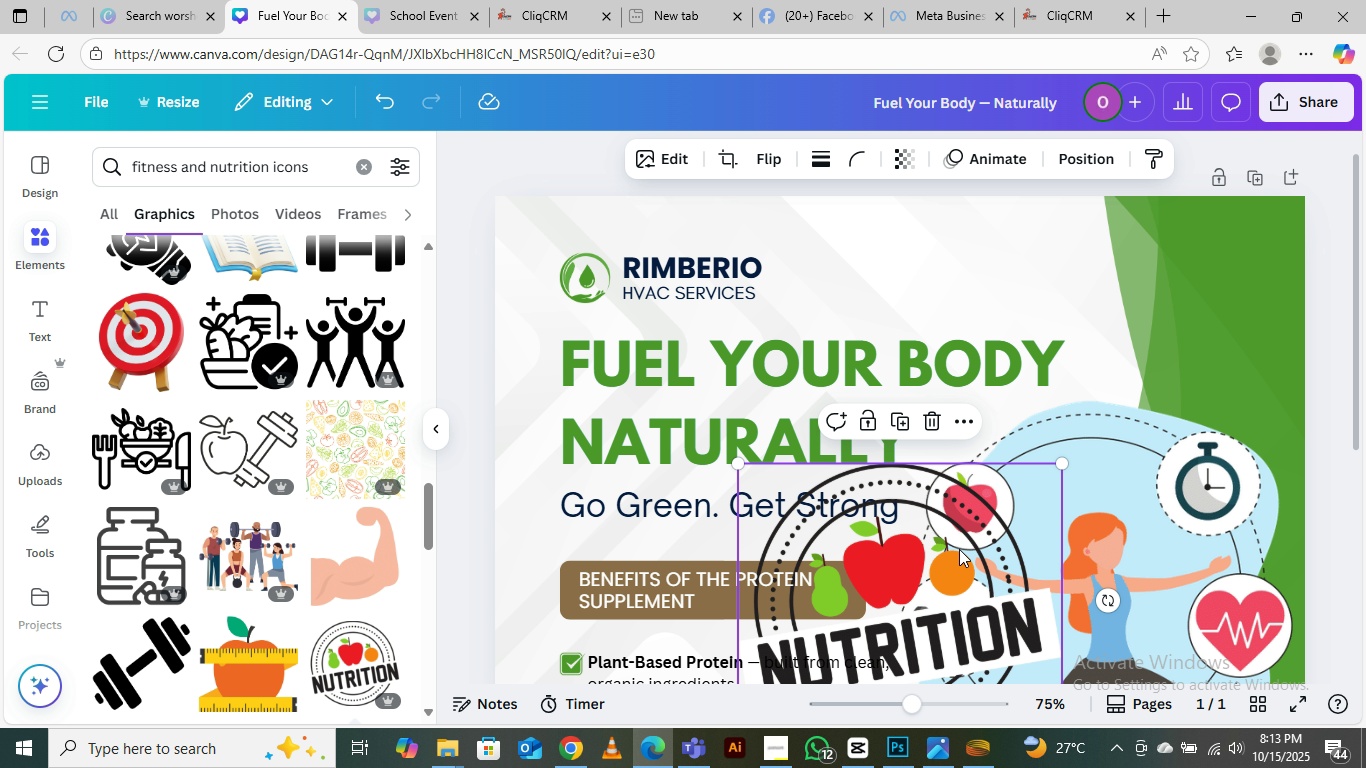 
scroll: coordinate [982, 540], scroll_direction: down, amount: 3.0
 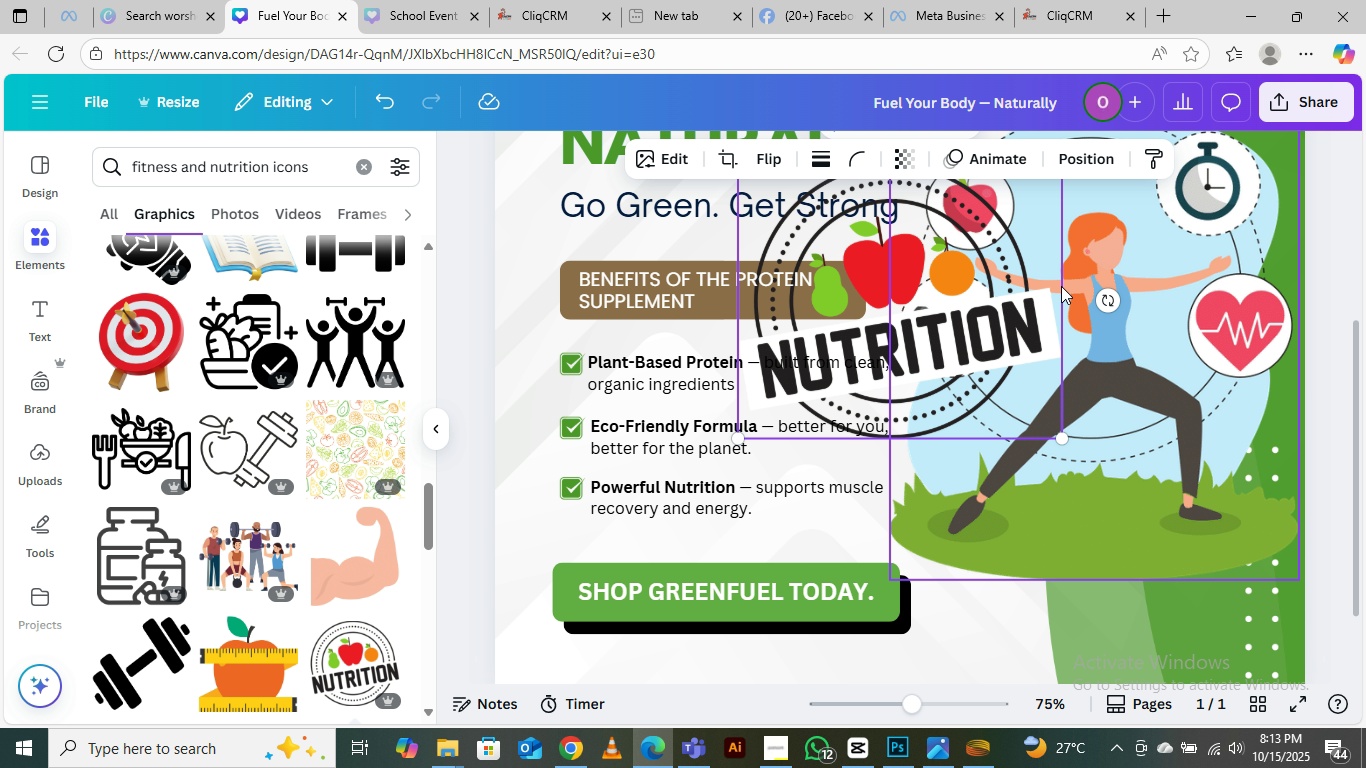 
scroll: coordinate [979, 433], scroll_direction: up, amount: 3.0
 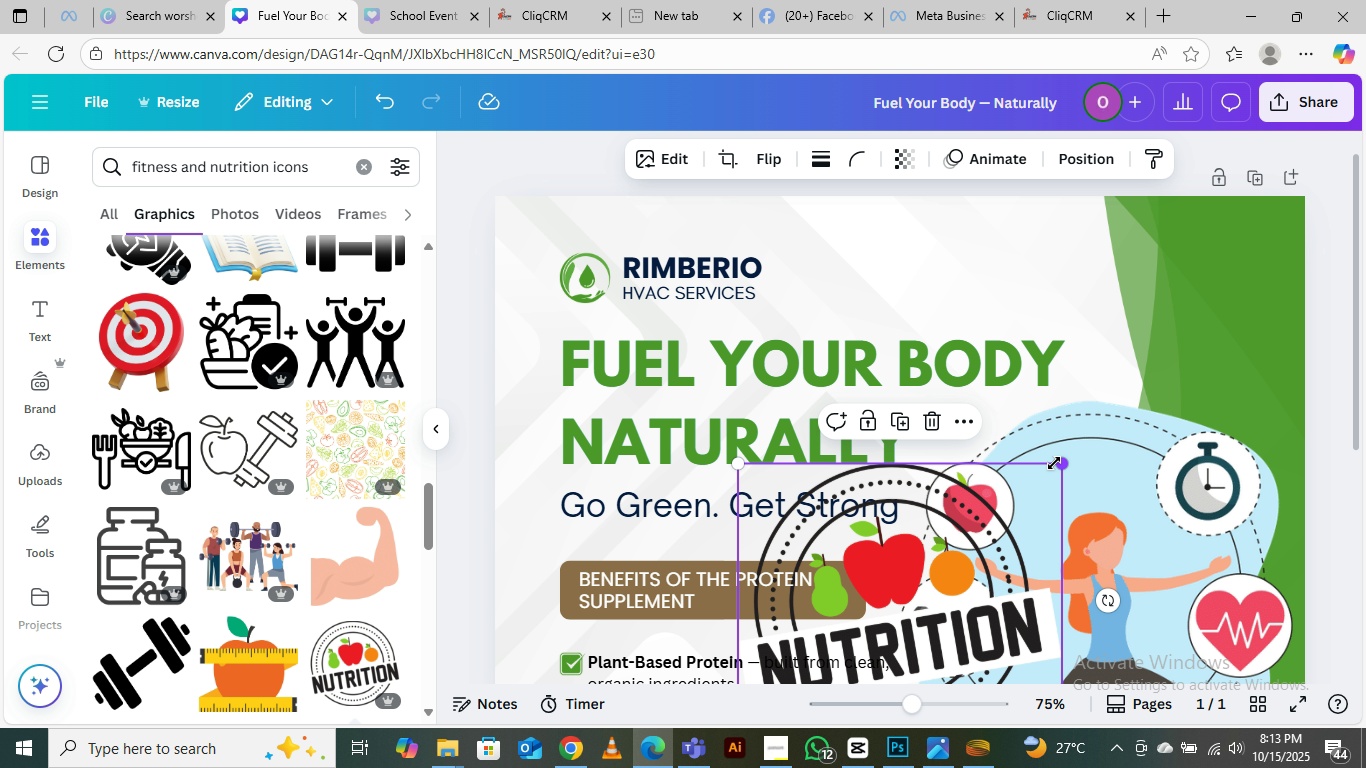 
left_click_drag(start_coordinate=[1058, 461], to_coordinate=[863, 627])
 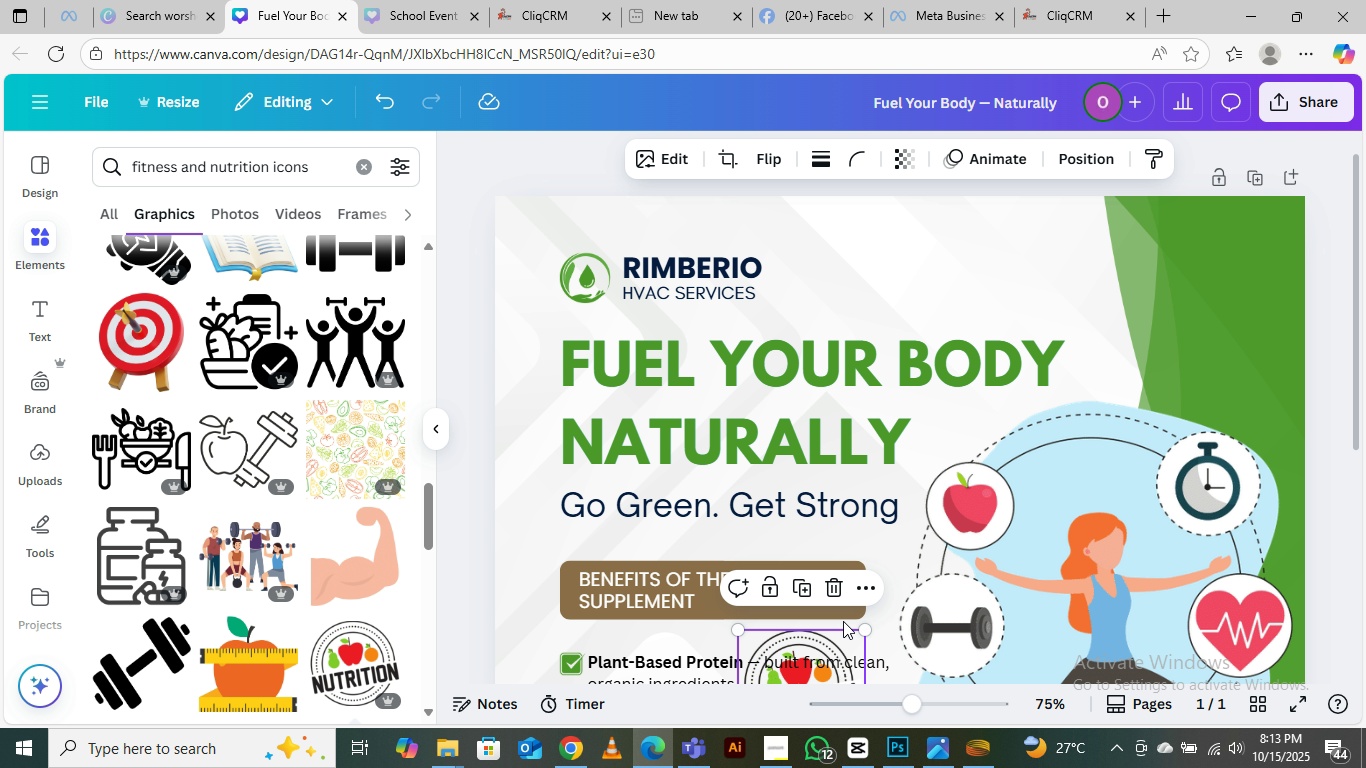 
left_click_drag(start_coordinate=[825, 642], to_coordinate=[1025, 229])
 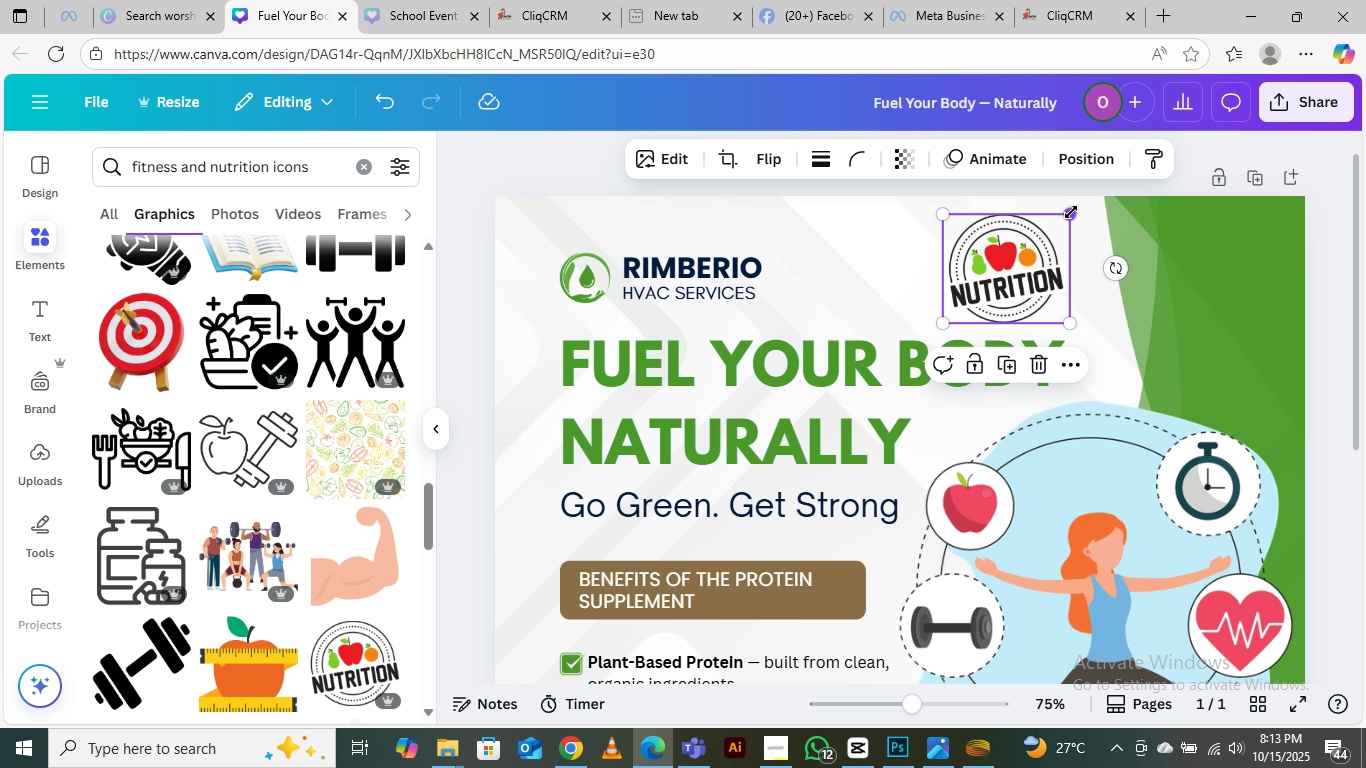 
left_click_drag(start_coordinate=[1071, 212], to_coordinate=[1007, 256])
 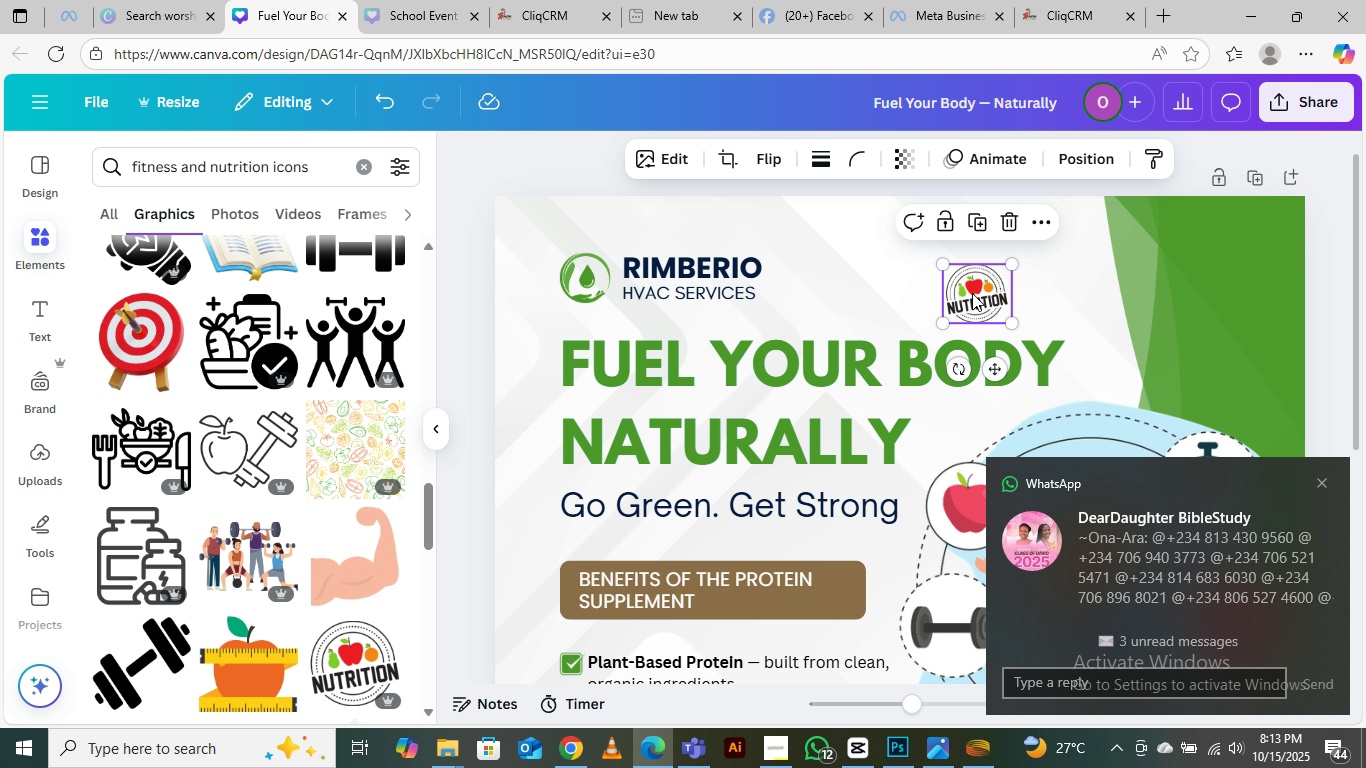 
left_click_drag(start_coordinate=[971, 295], to_coordinate=[1038, 275])
 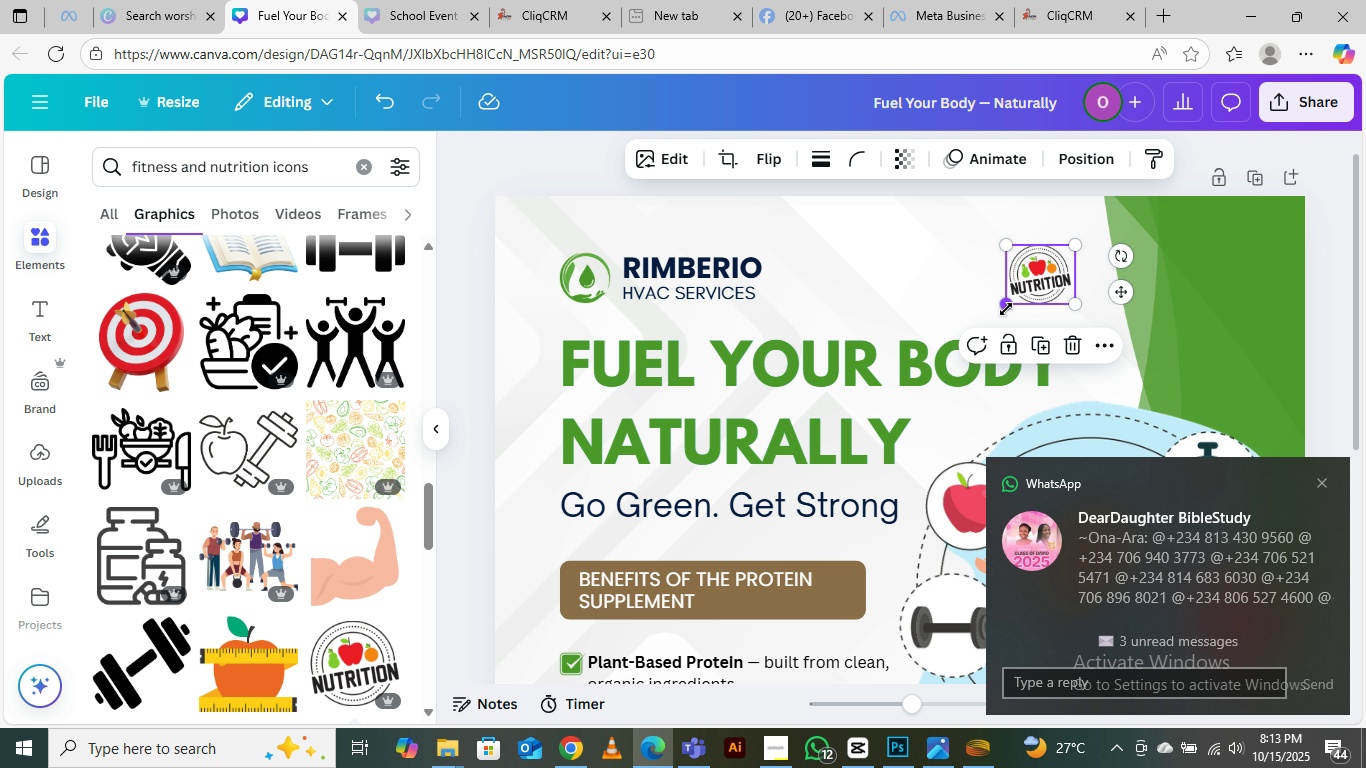 
left_click_drag(start_coordinate=[1006, 309], to_coordinate=[995, 309])
 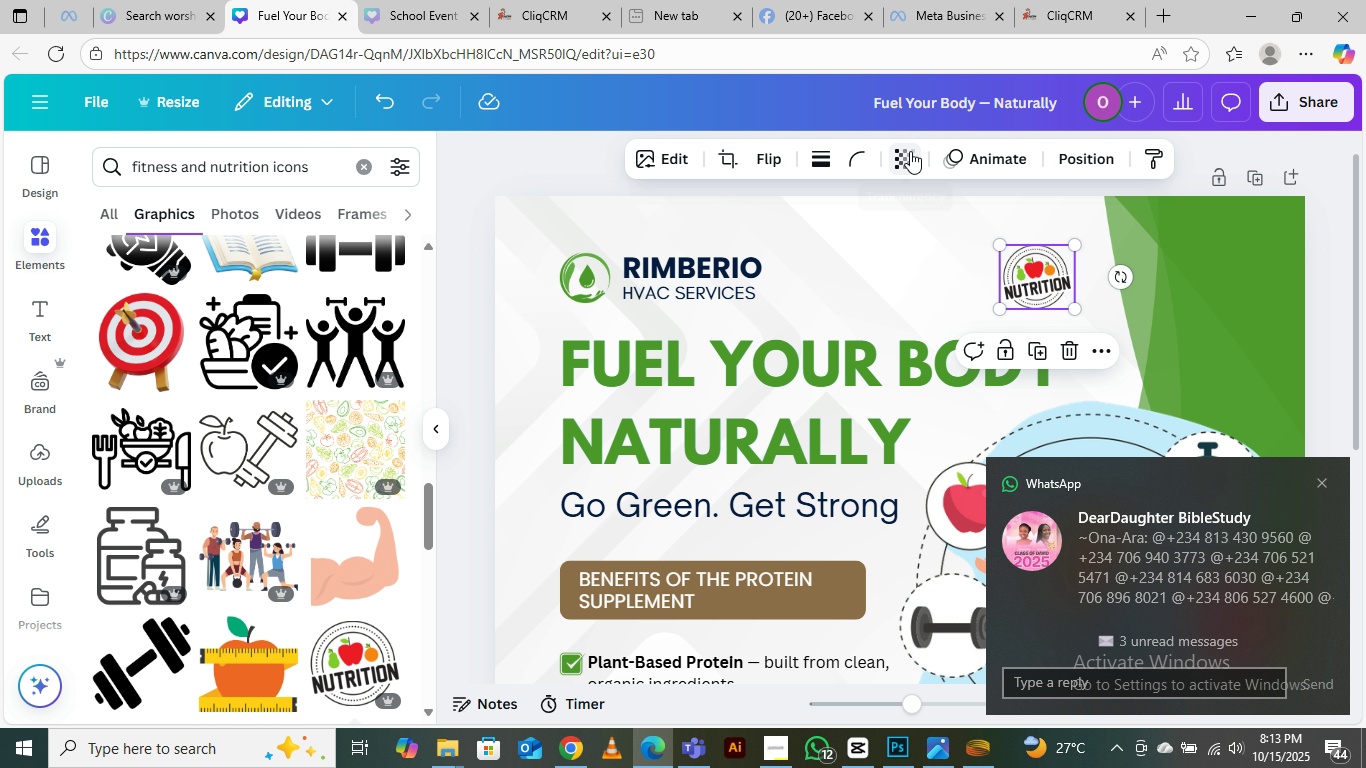 
left_click([910, 151])
 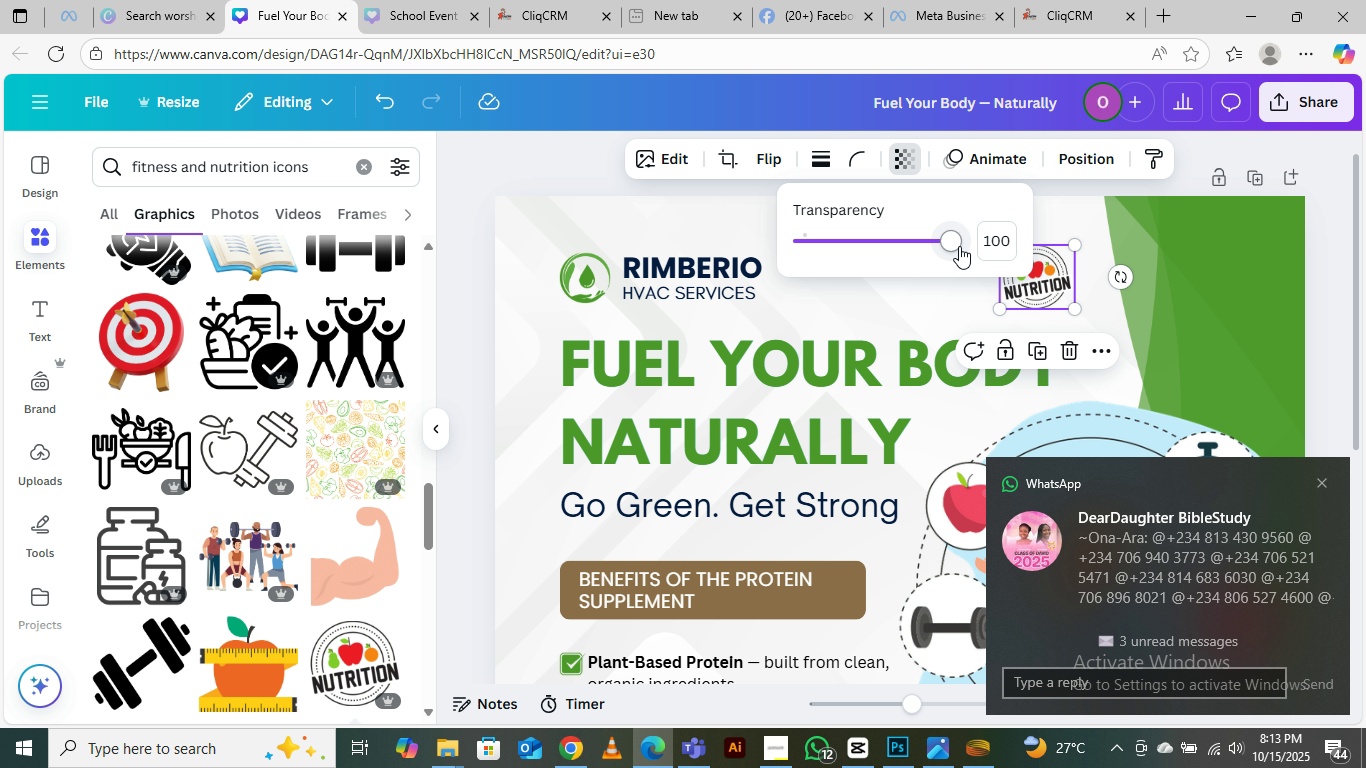 
left_click_drag(start_coordinate=[955, 244], to_coordinate=[866, 263])
 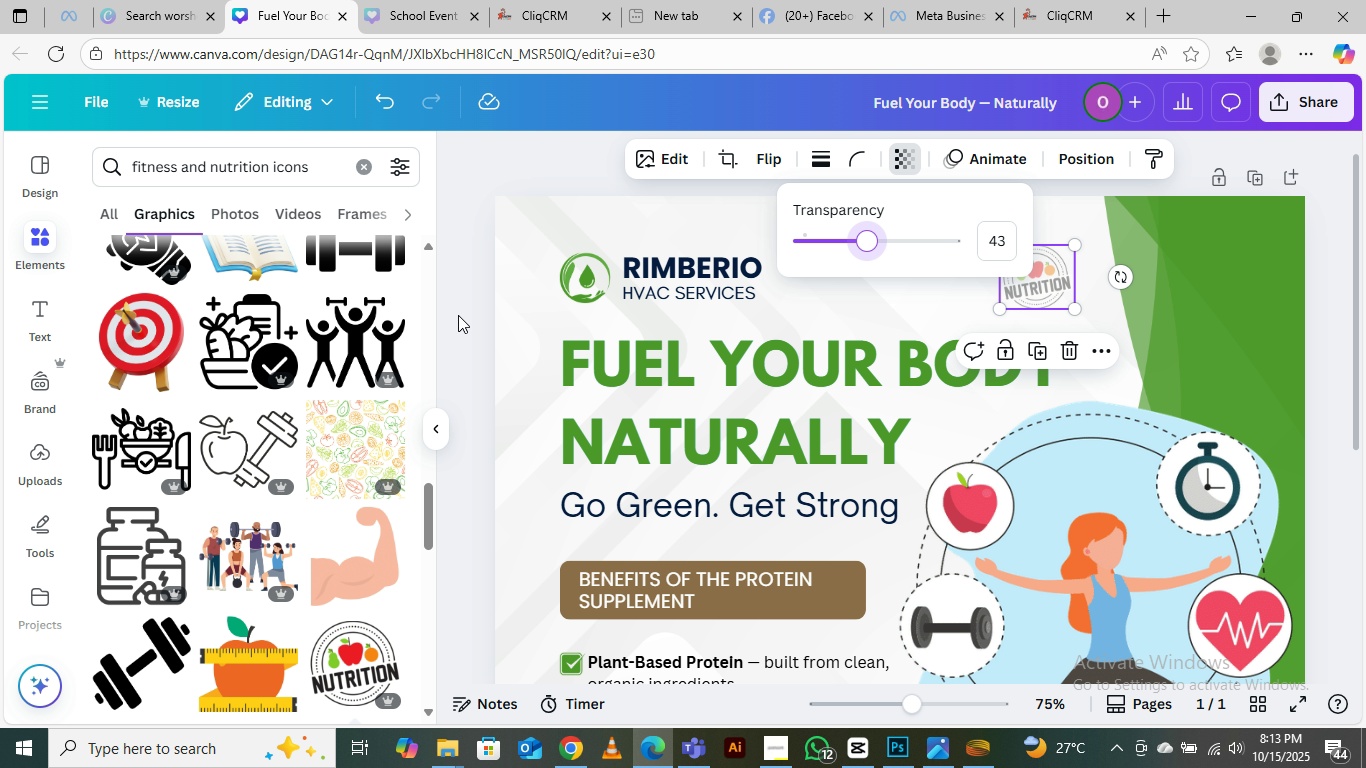 
left_click([458, 315])
 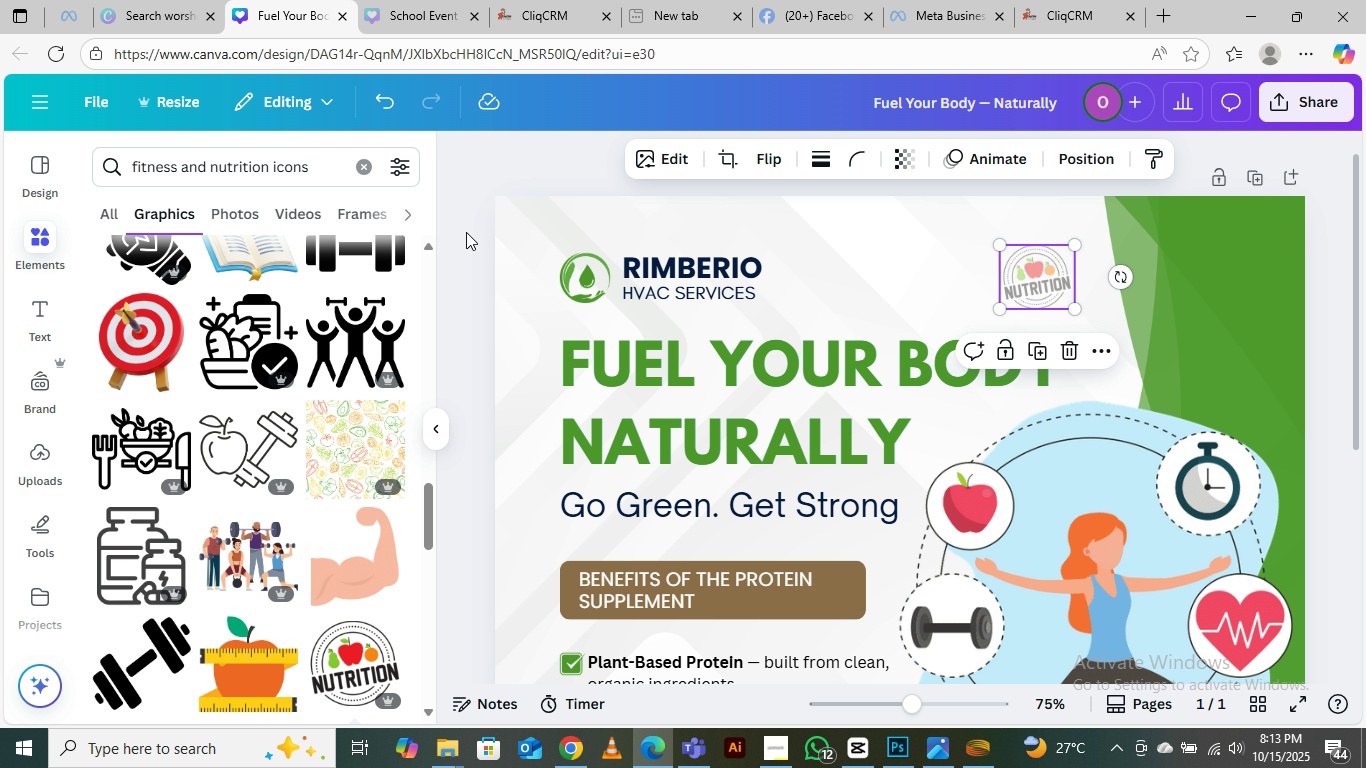 
left_click([464, 238])
 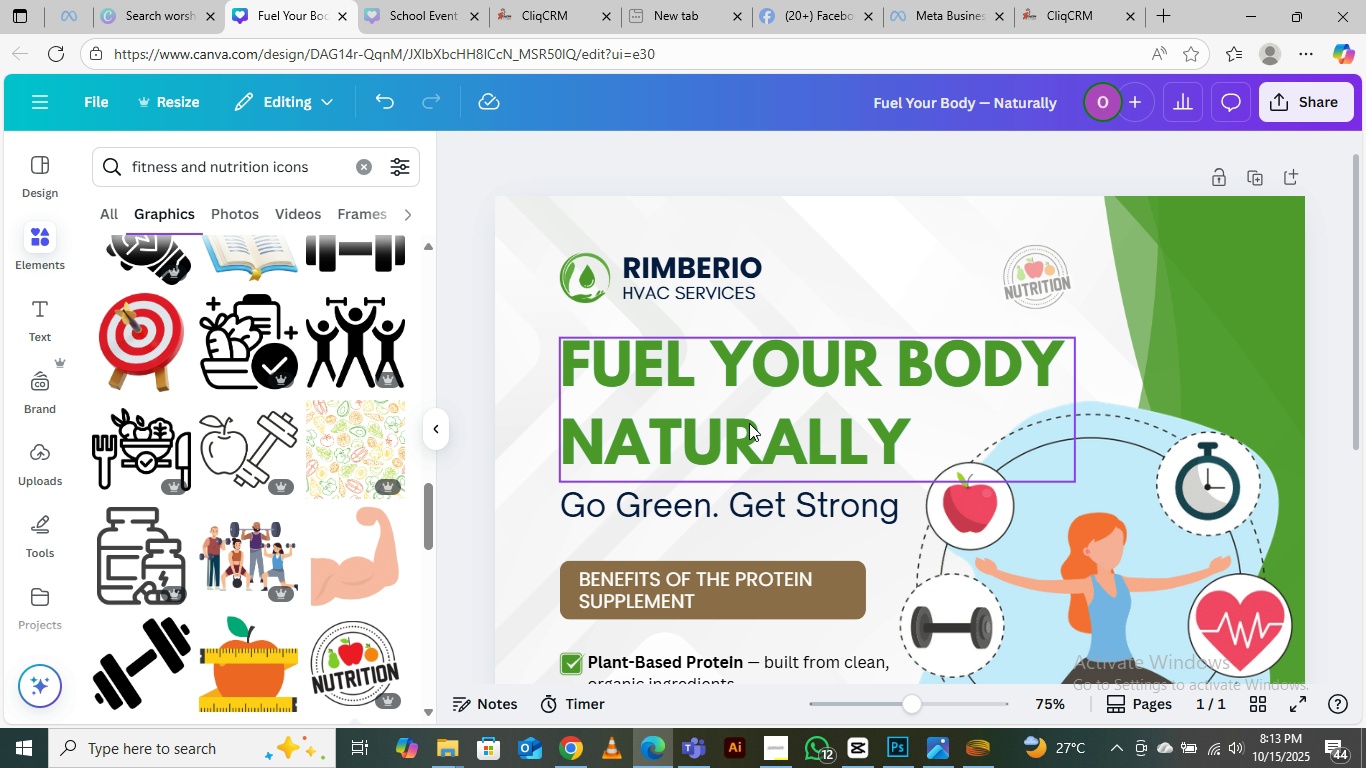 
scroll: coordinate [750, 423], scroll_direction: down, amount: 4.0
 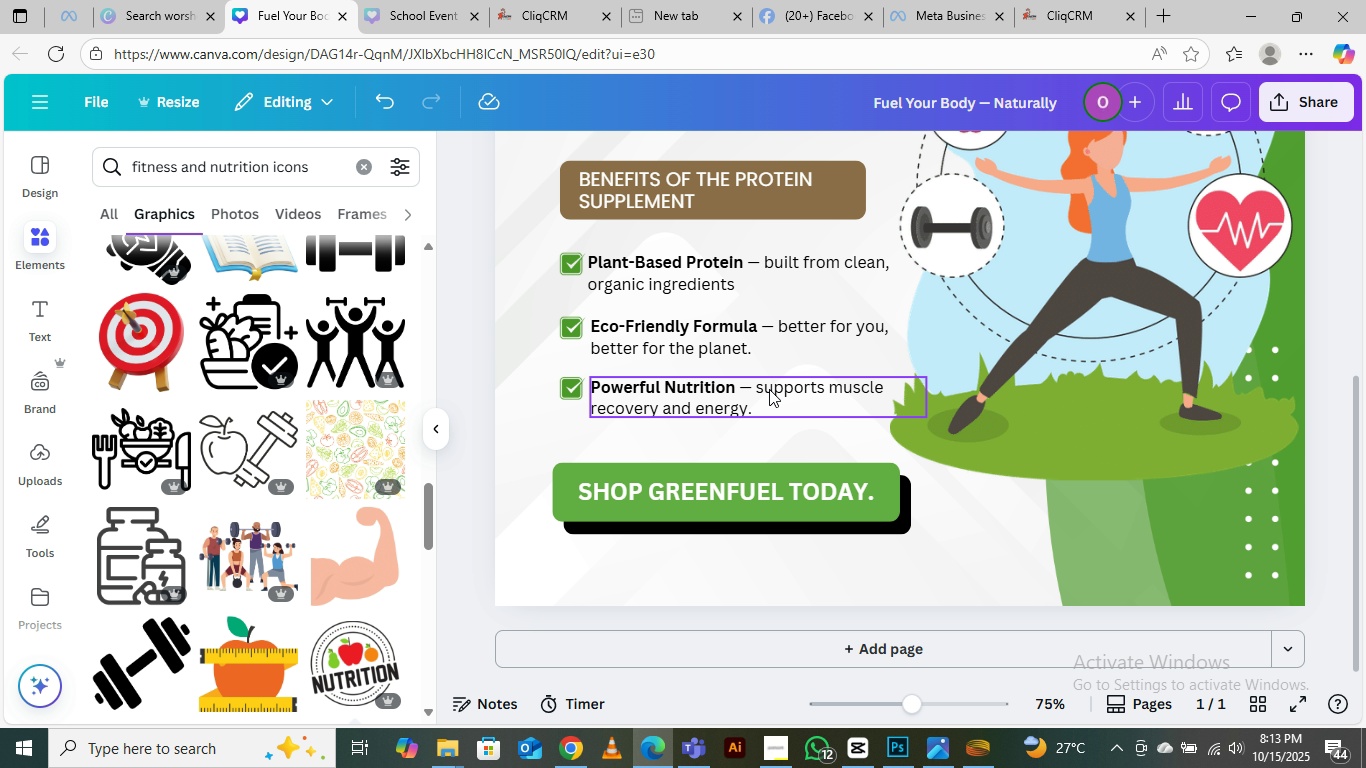 
wait(19.34)
 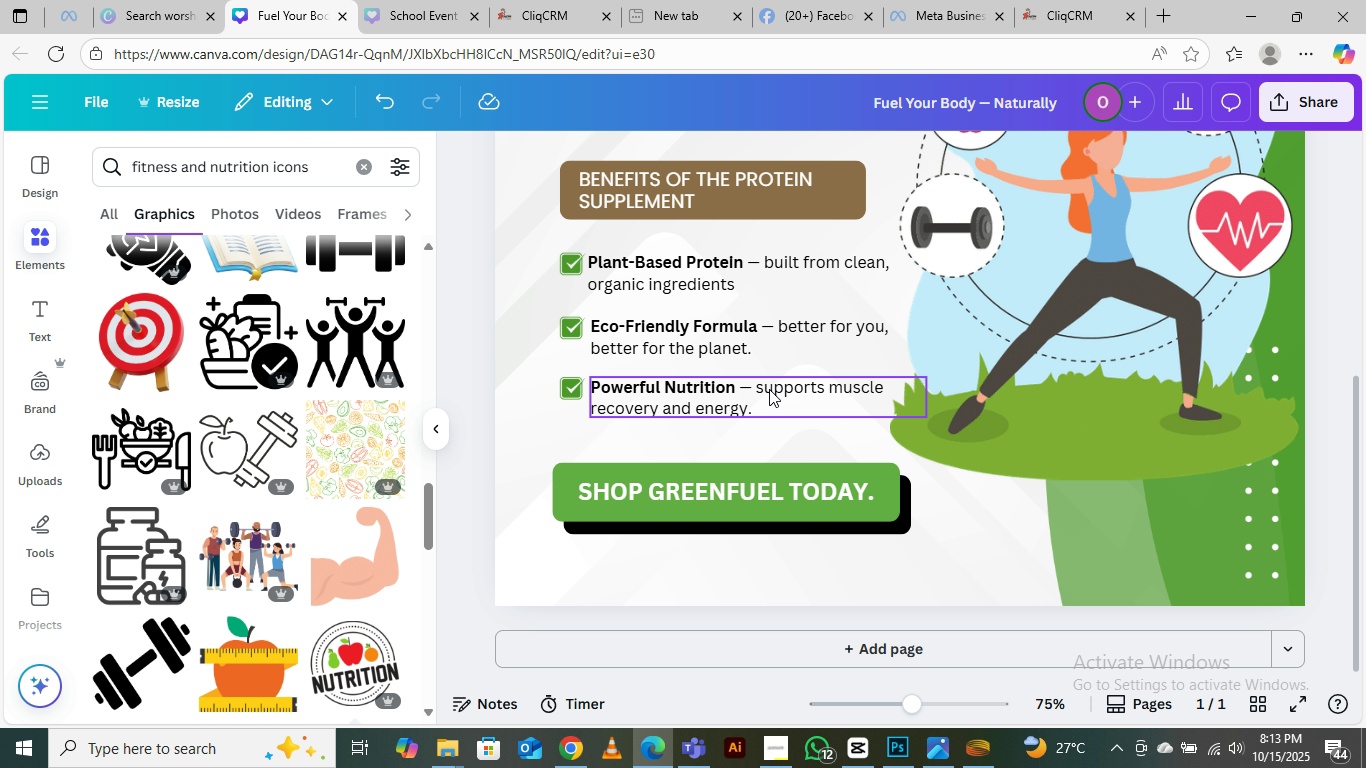 
mouse_move([694, 531])
 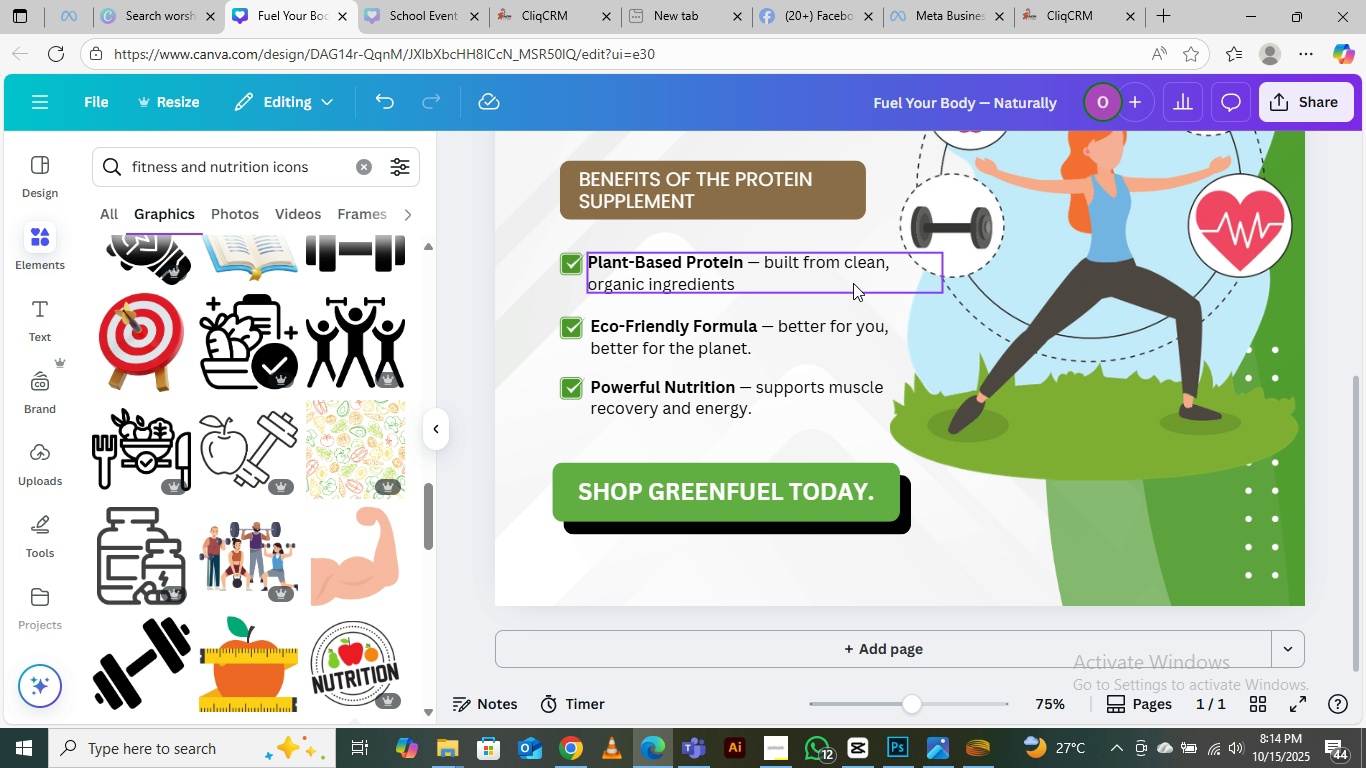 
wait(9.61)
 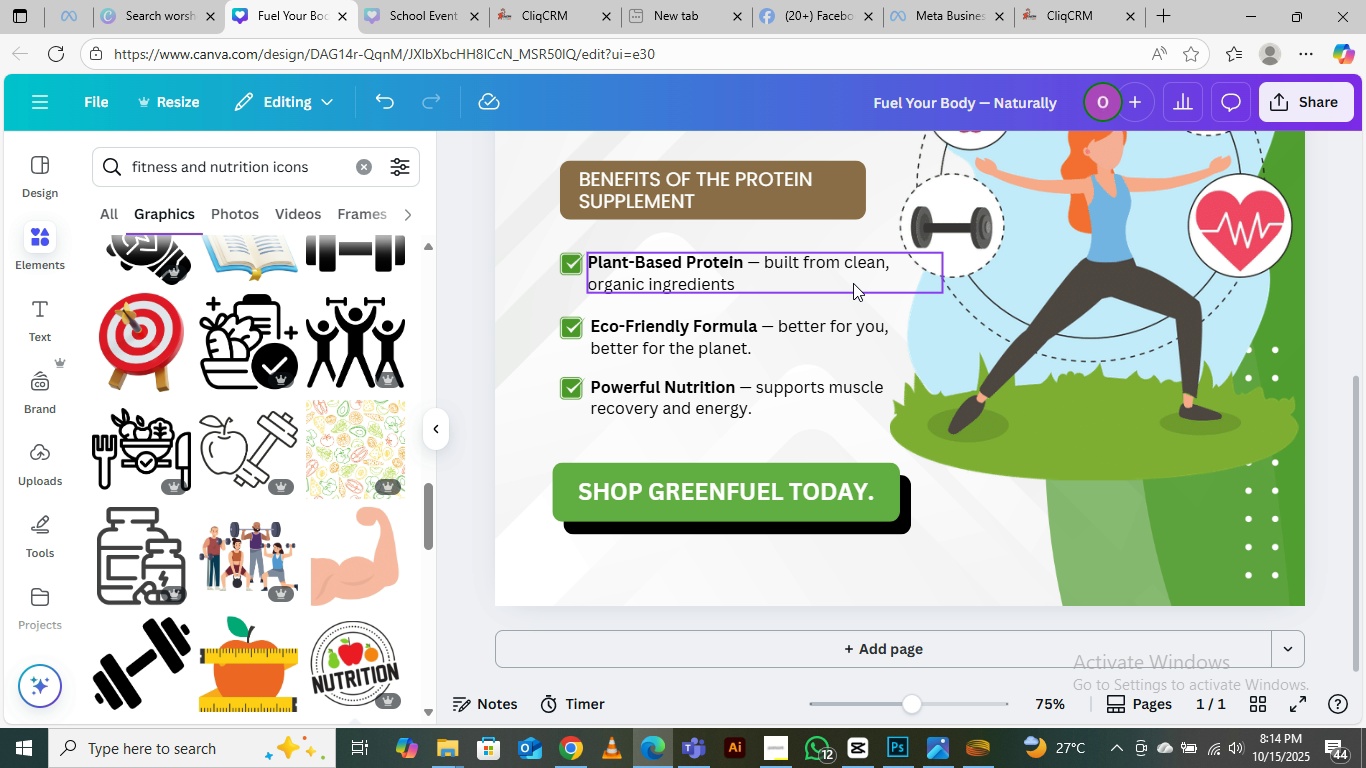 
scroll: coordinate [901, 514], scroll_direction: up, amount: 9.0
 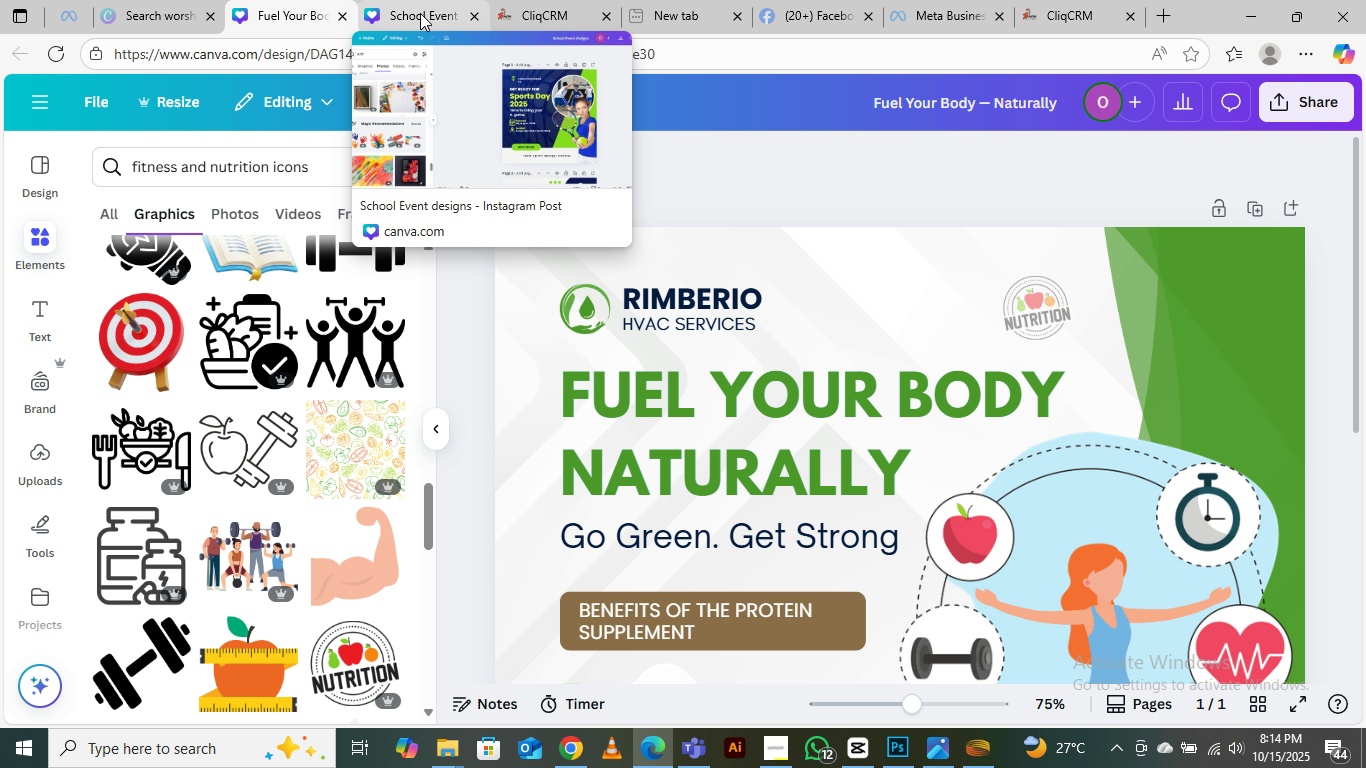 
wait(16.46)
 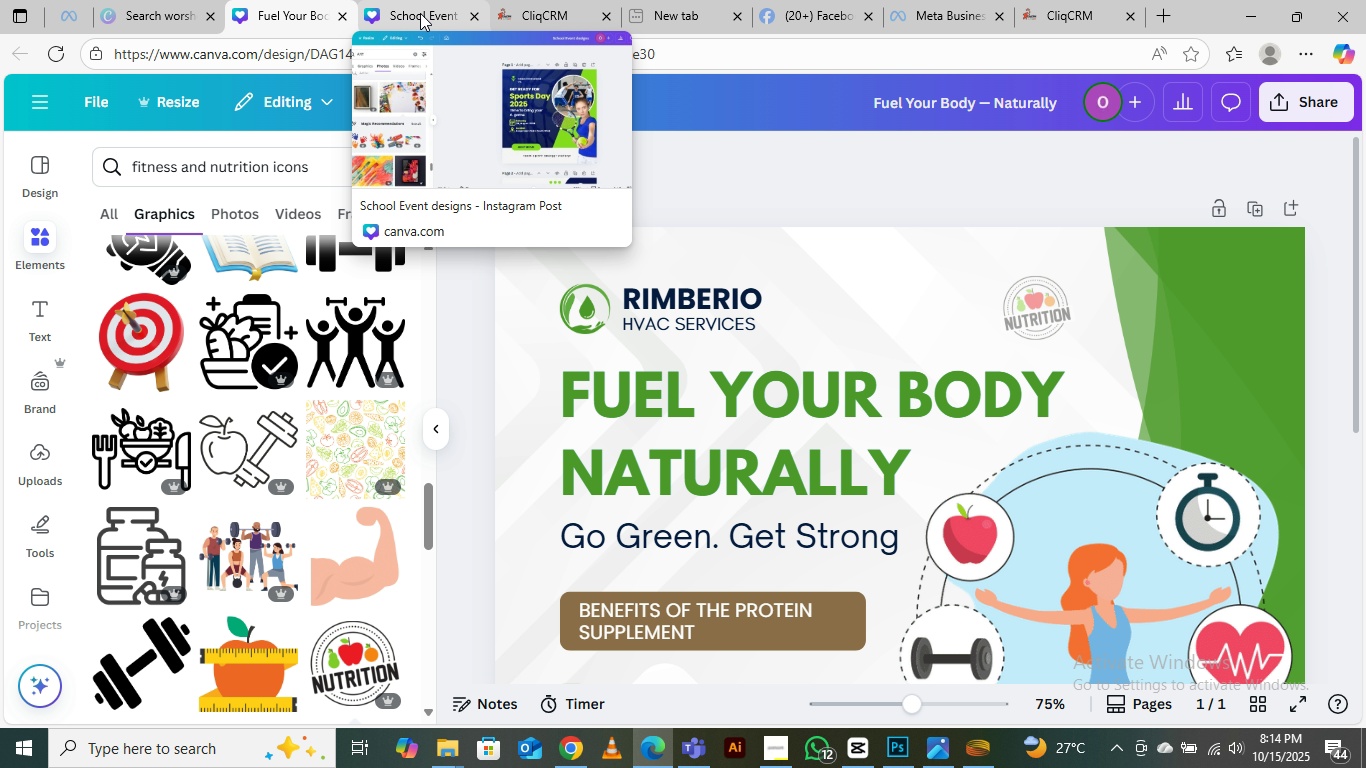 
left_click([793, 192])
 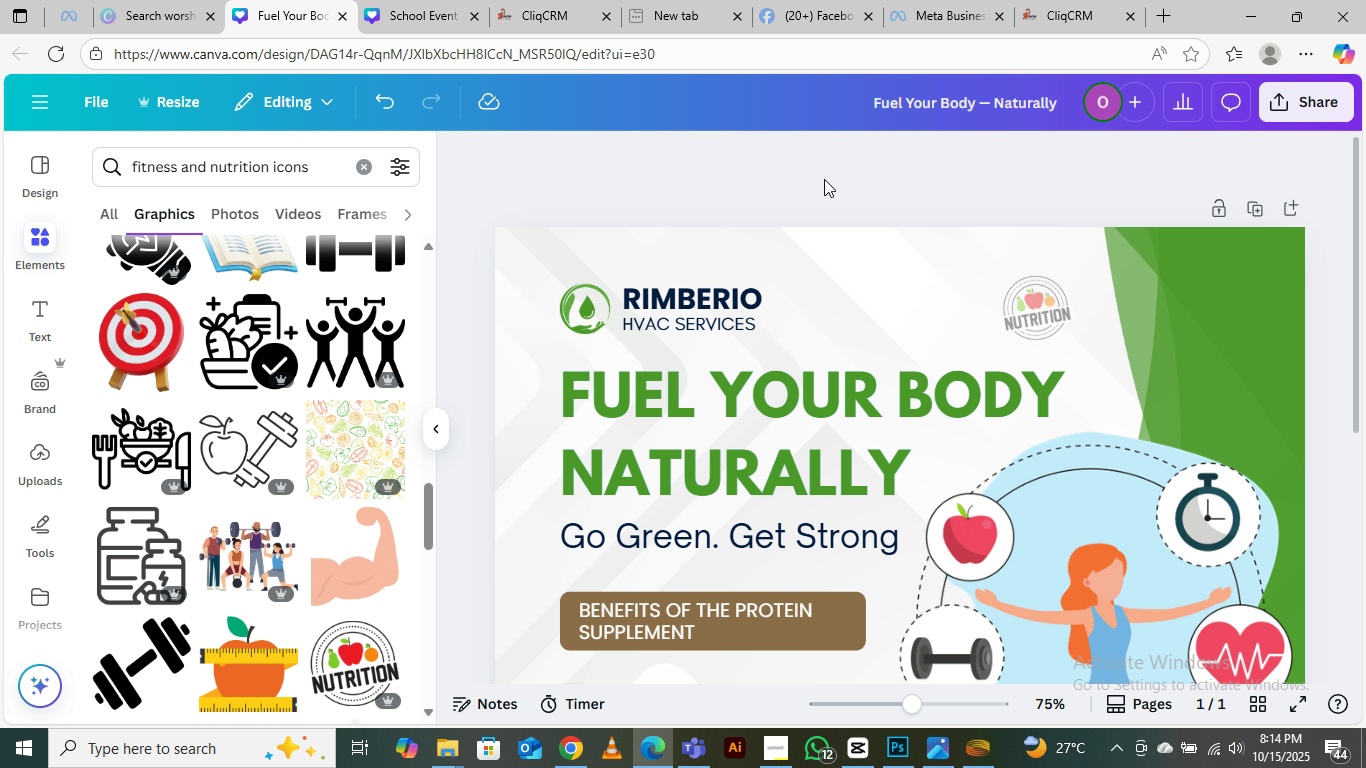 
scroll: coordinate [746, 431], scroll_direction: down, amount: 5.0
 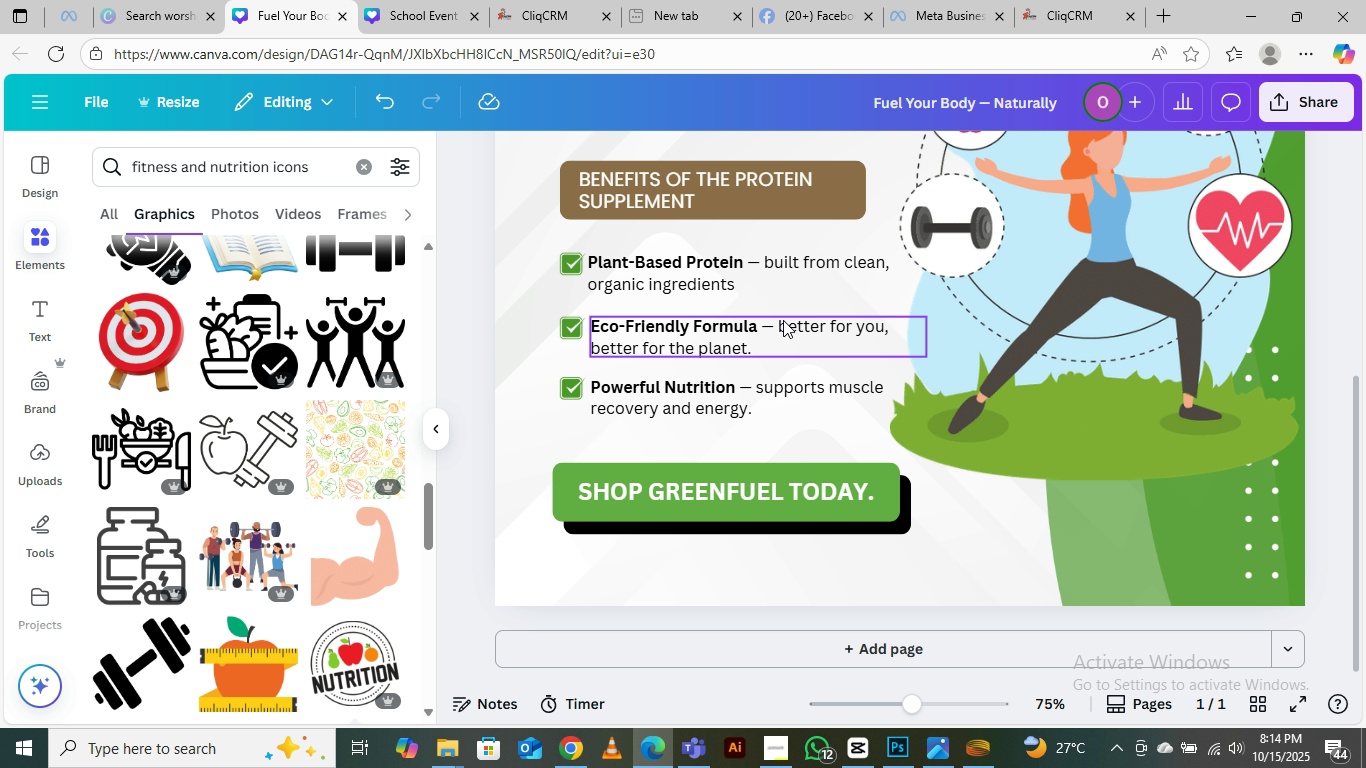 
wait(6.14)
 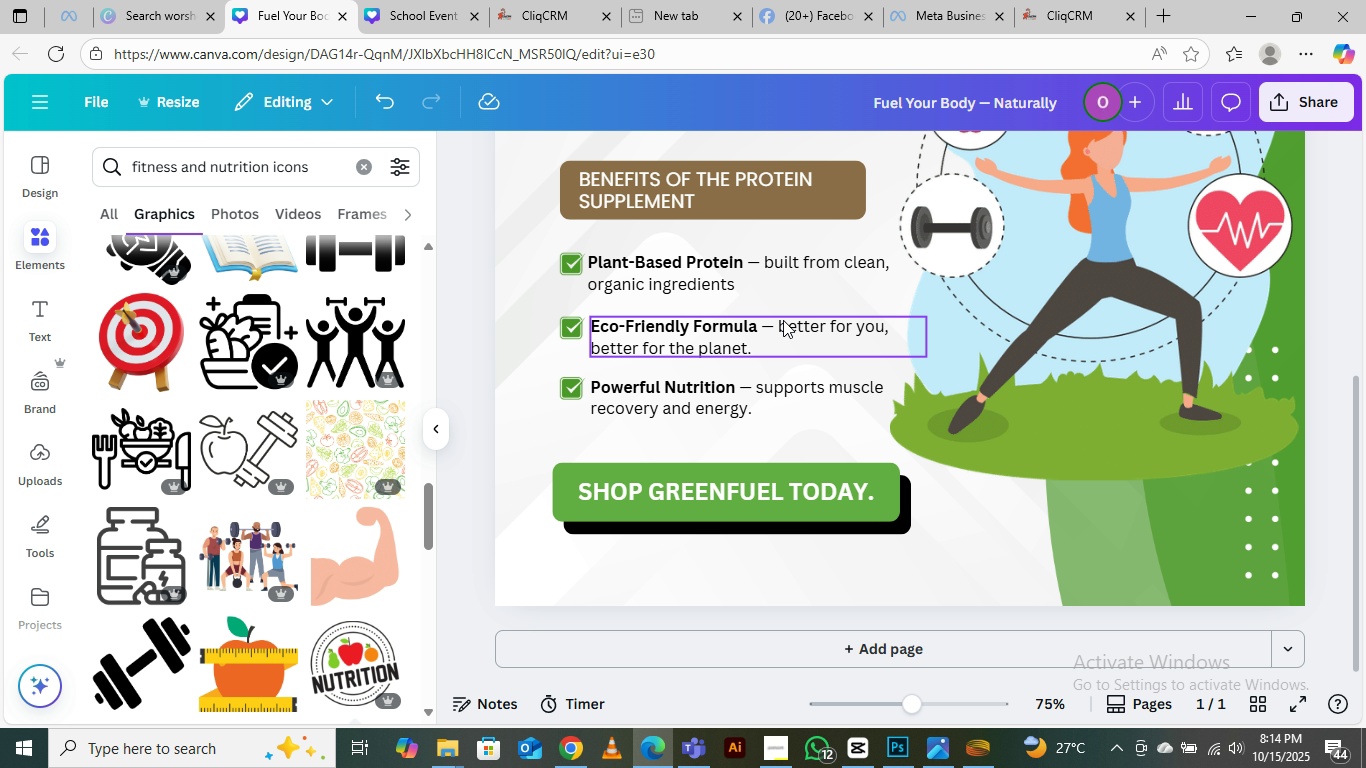 
scroll: coordinate [763, 437], scroll_direction: down, amount: 3.0
 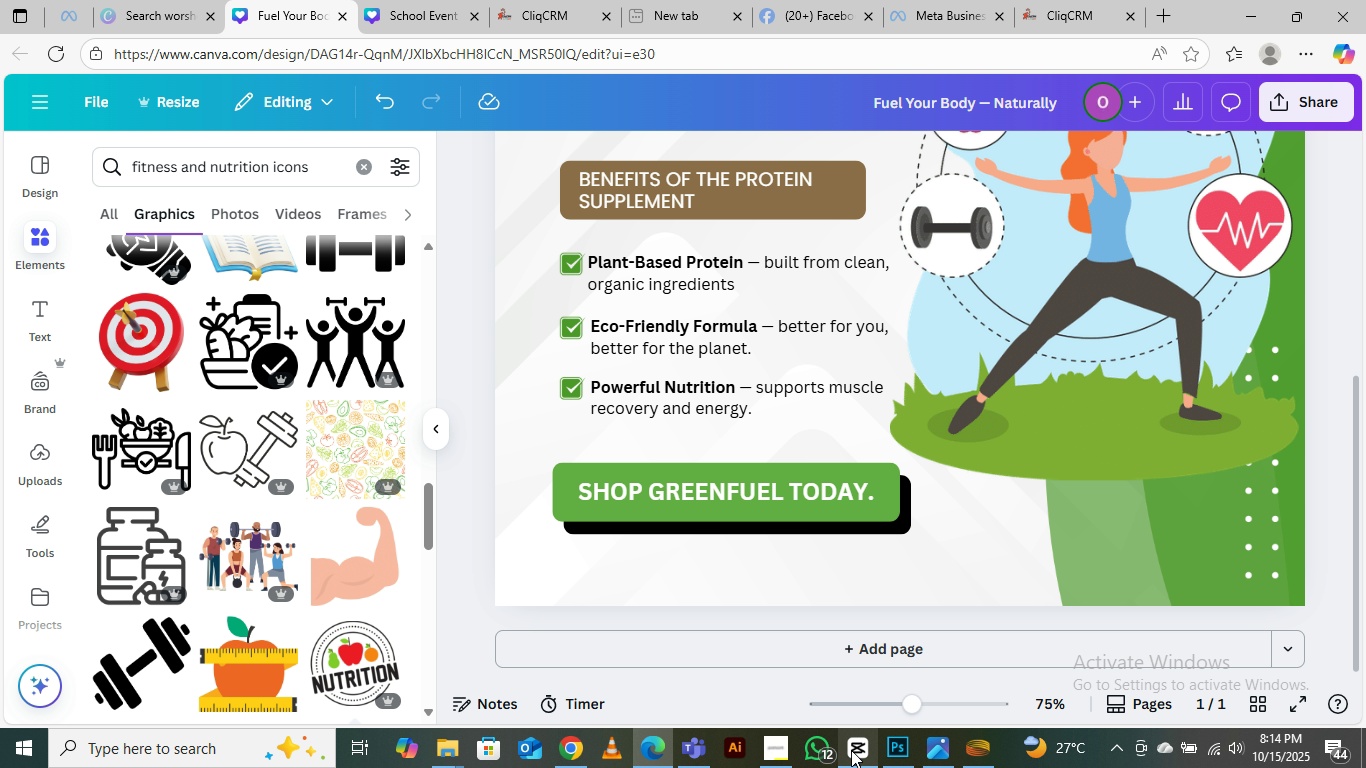 
left_click([851, 750])
 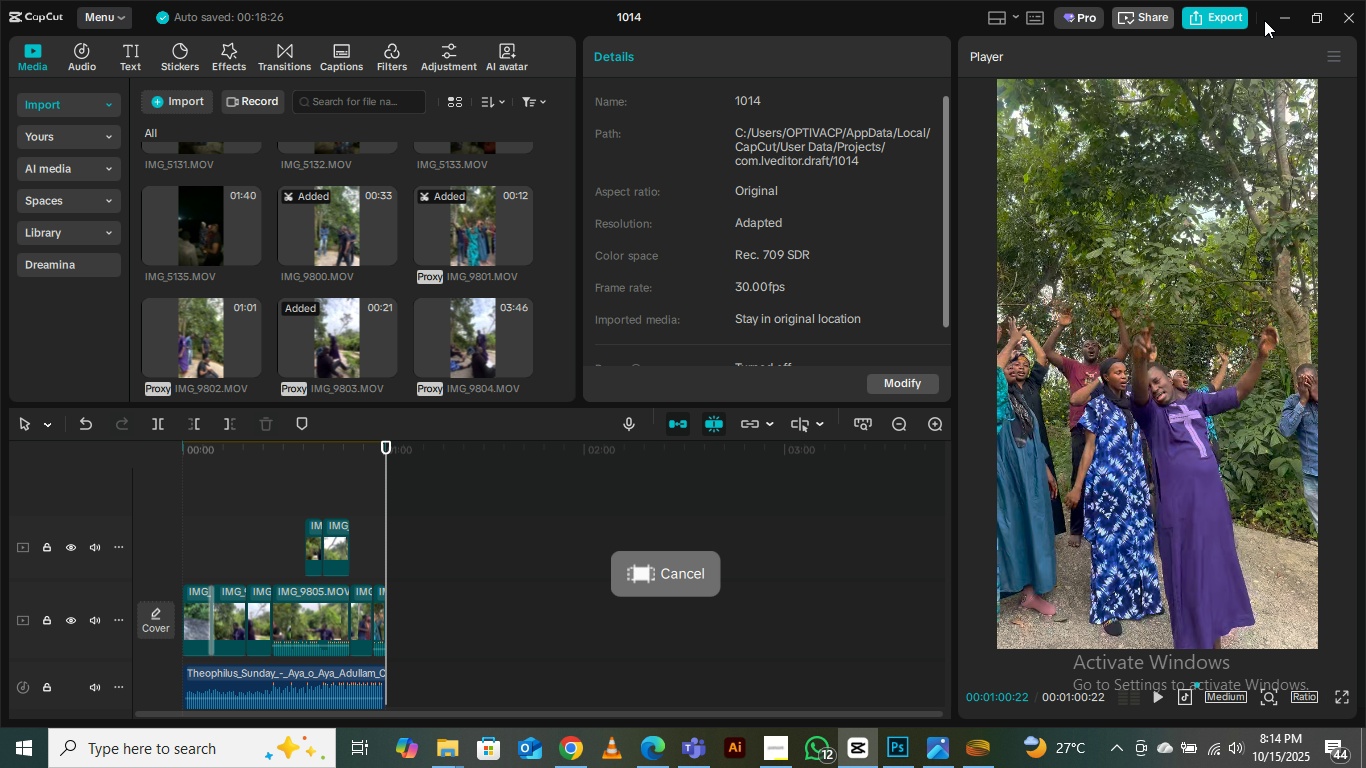 
left_click([1282, 9])
 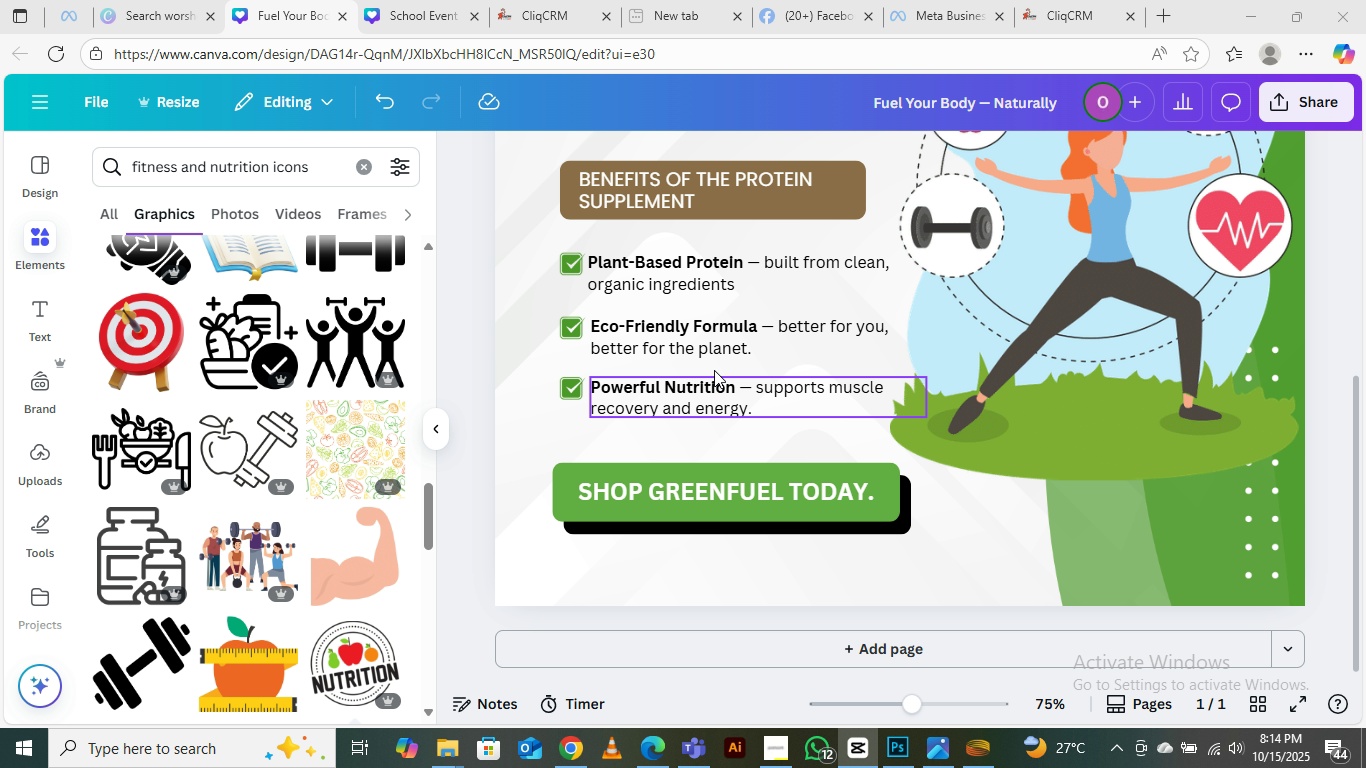 
scroll: coordinate [732, 360], scroll_direction: up, amount: 2.0
 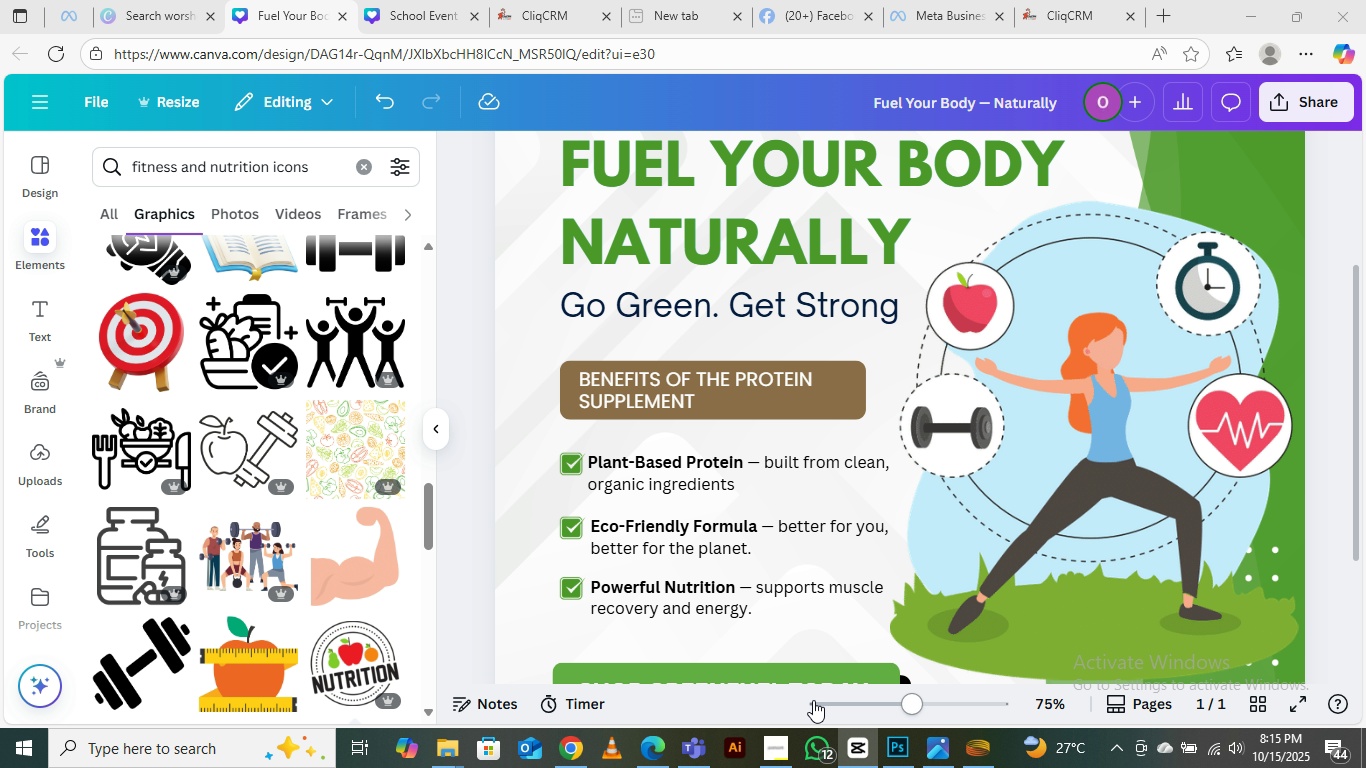 
wait(23.78)
 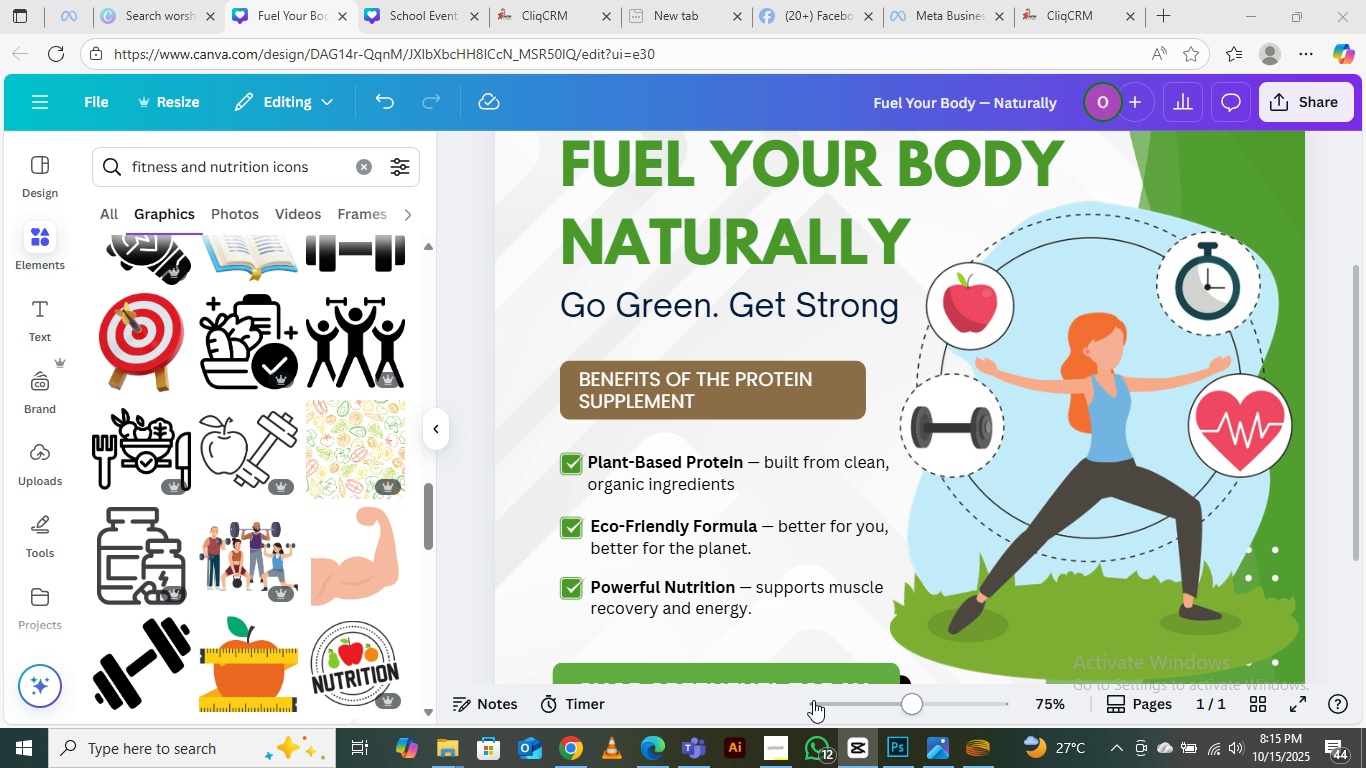 
scroll: coordinate [857, 358], scroll_direction: up, amount: 2.0
 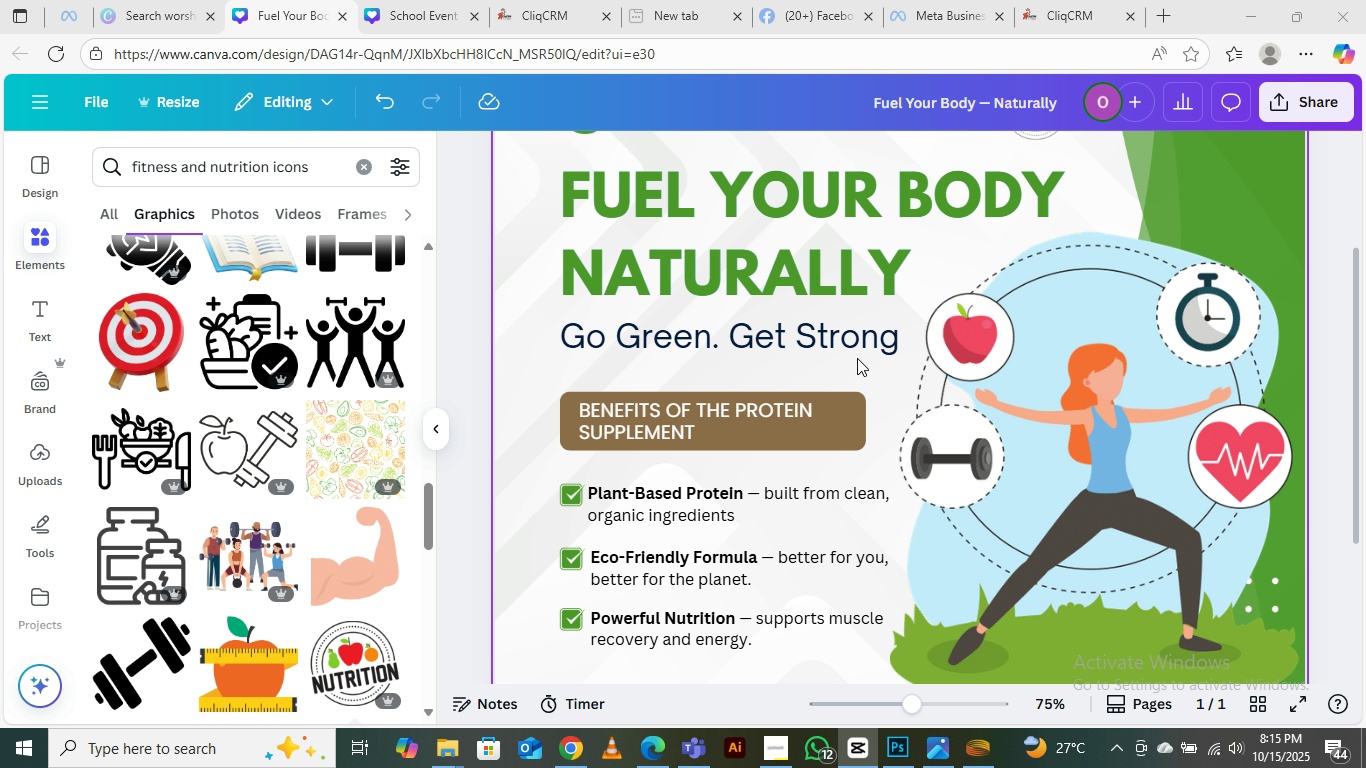 
key(Control+Minus)
 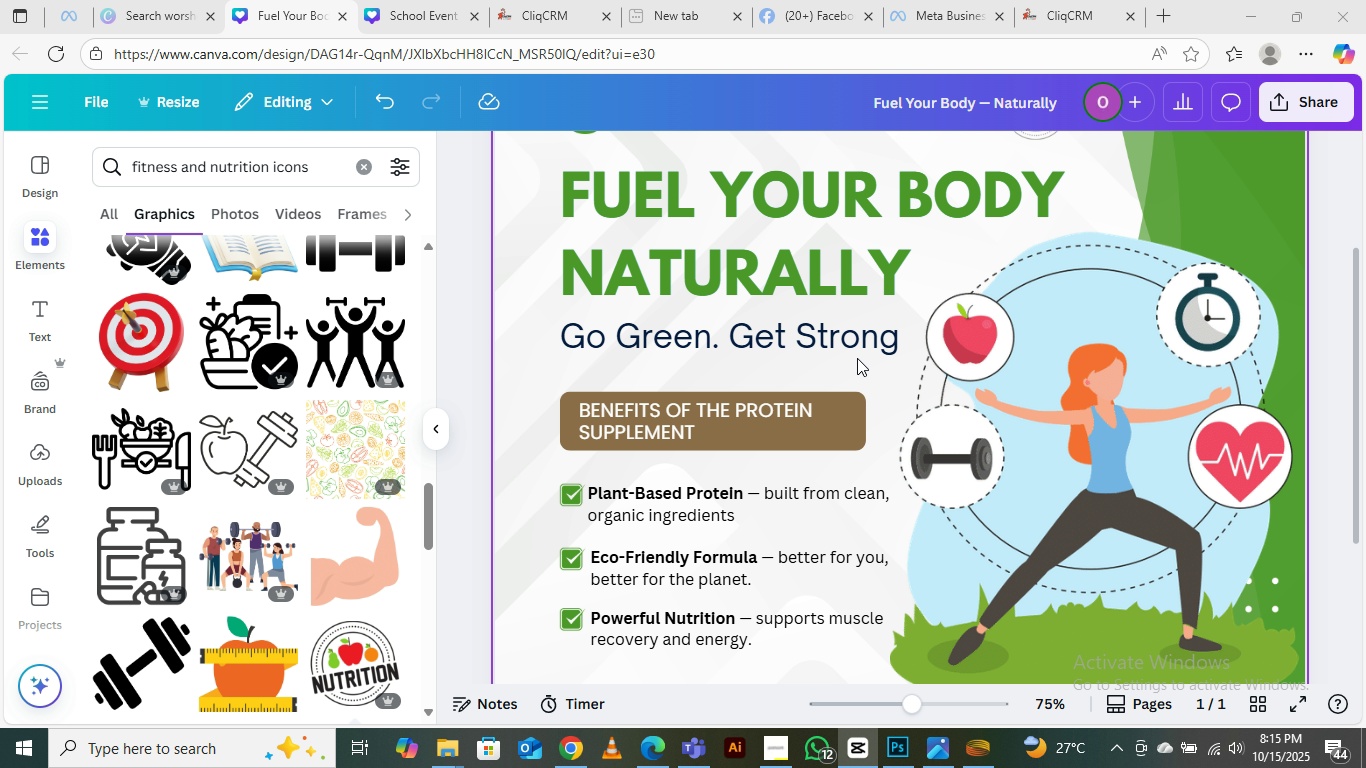 
key(Control+Minus)
 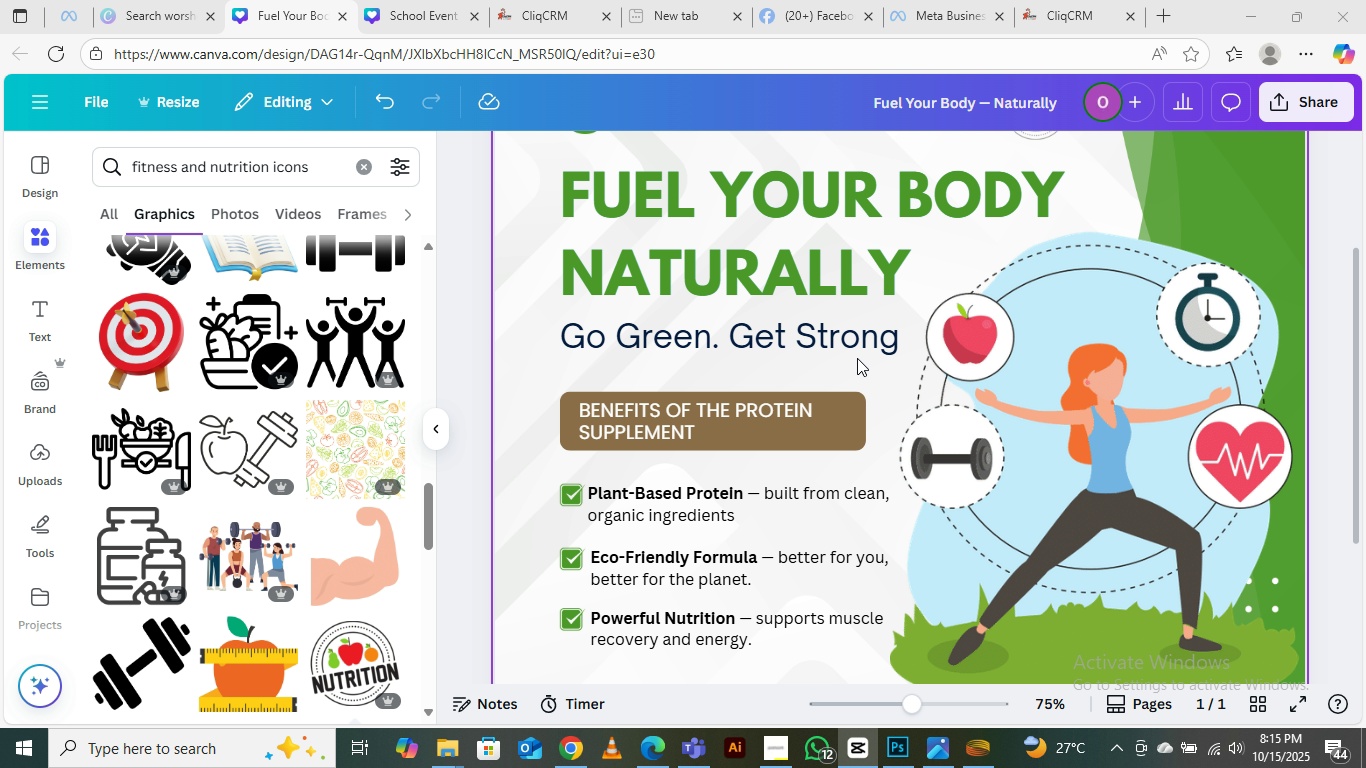 
key(Control+Minus)
 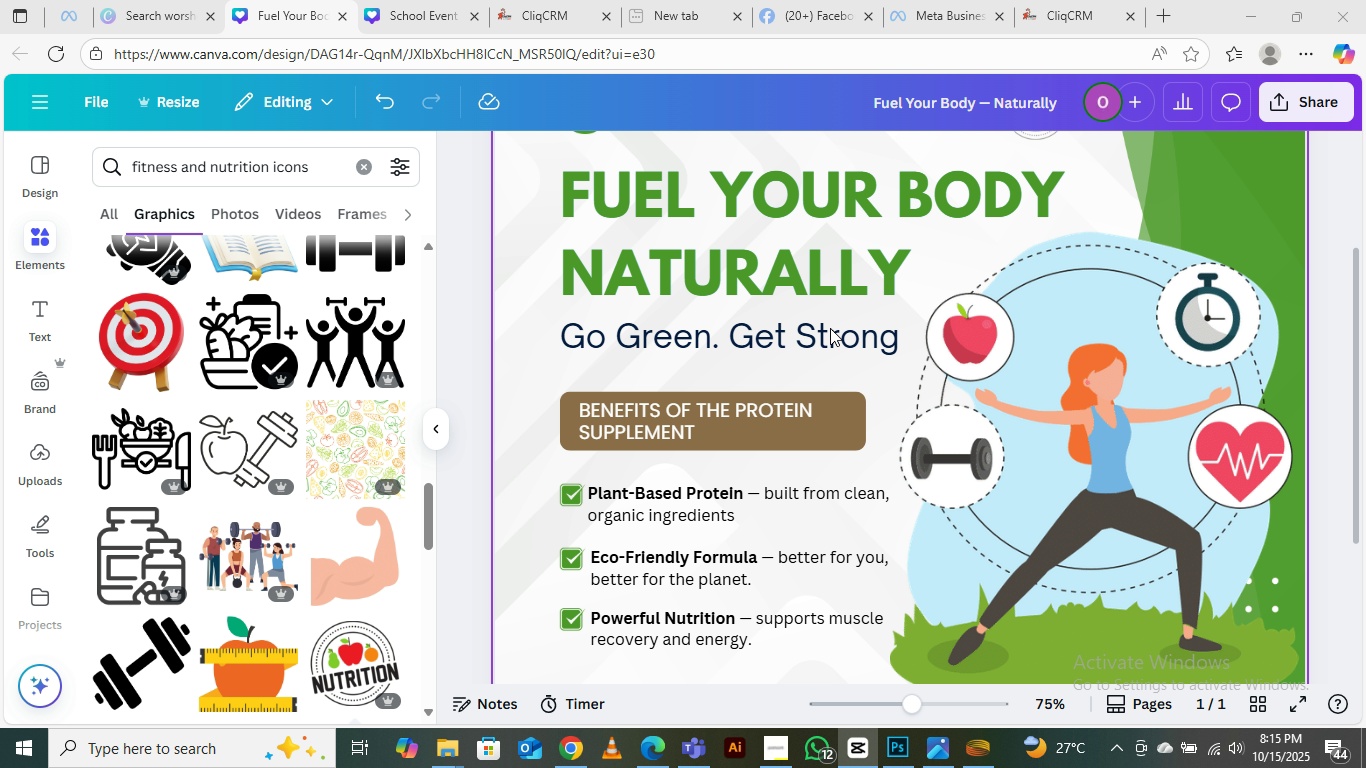 
wait(14.86)
 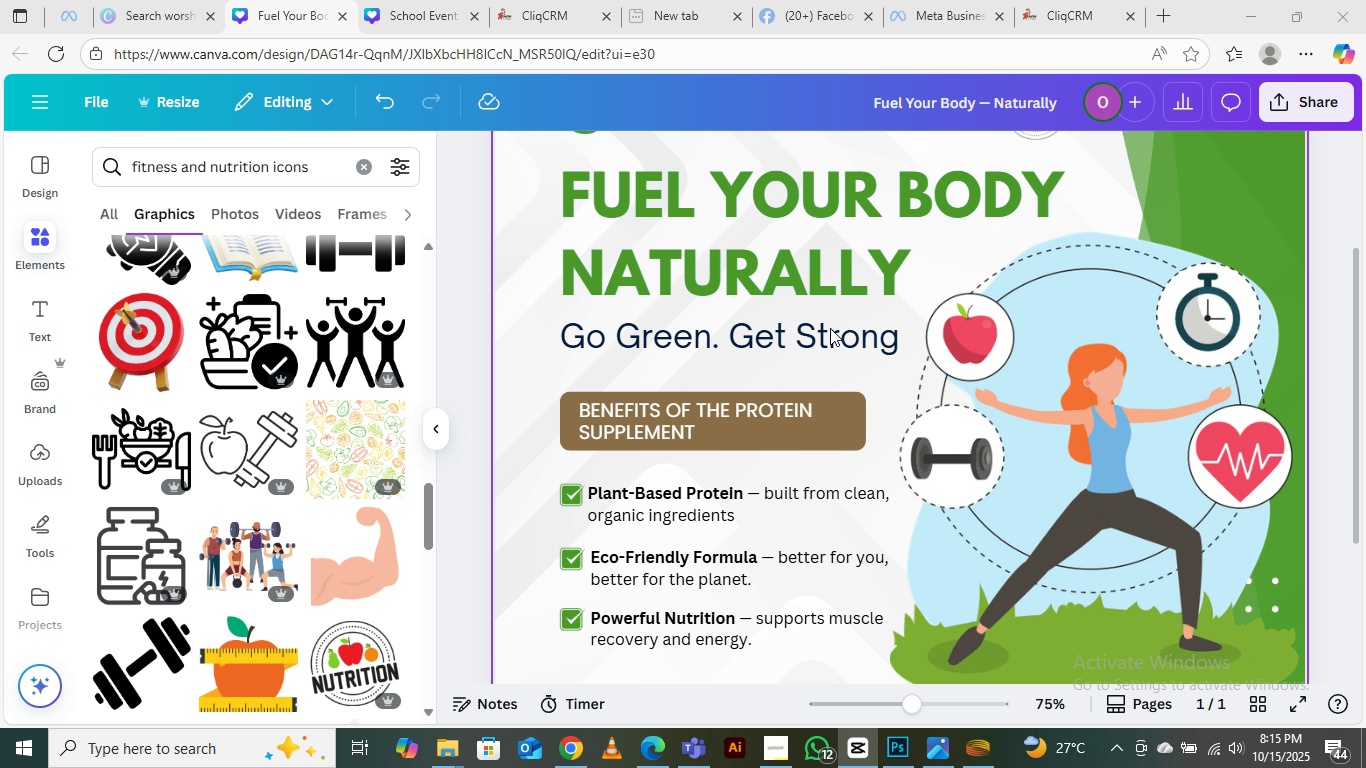 
scroll: coordinate [1155, 433], scroll_direction: down, amount: 4.0
 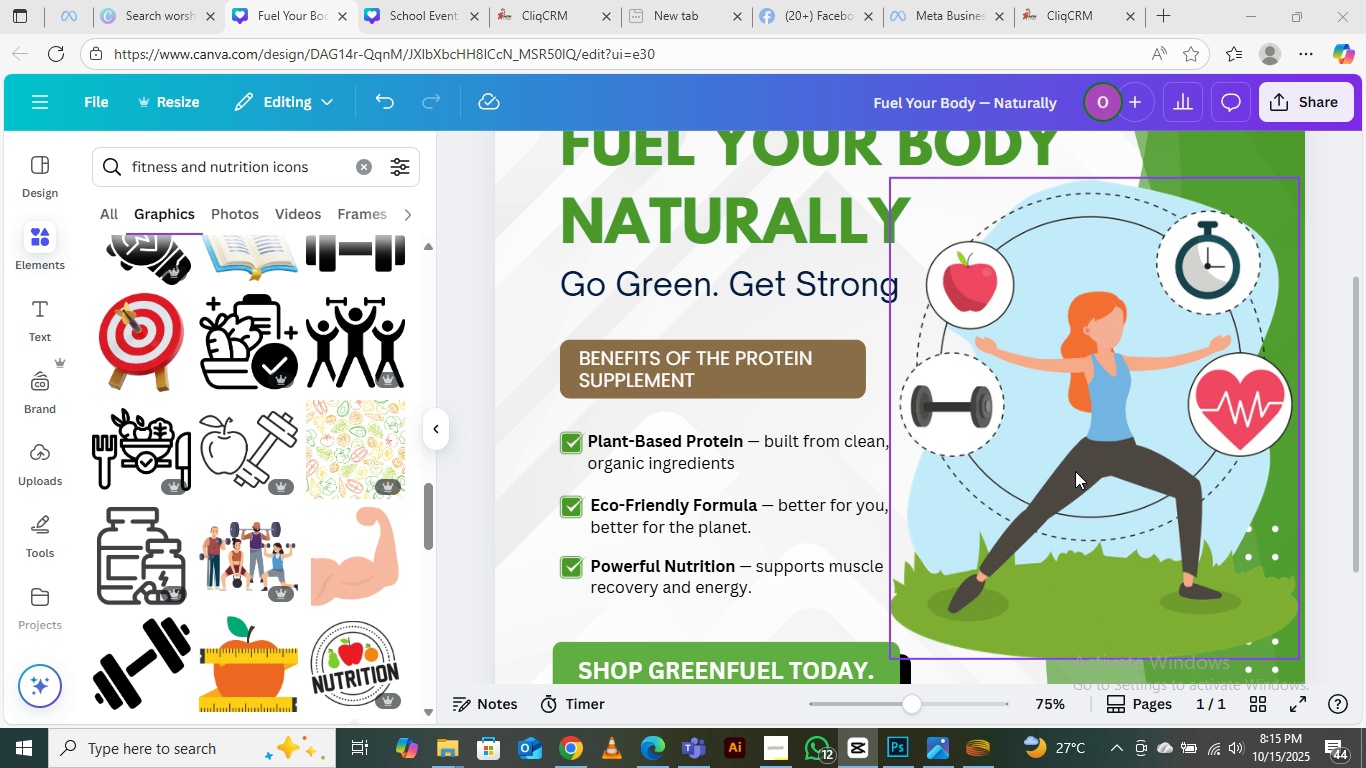 
scroll: coordinate [1075, 471], scroll_direction: up, amount: 2.0
 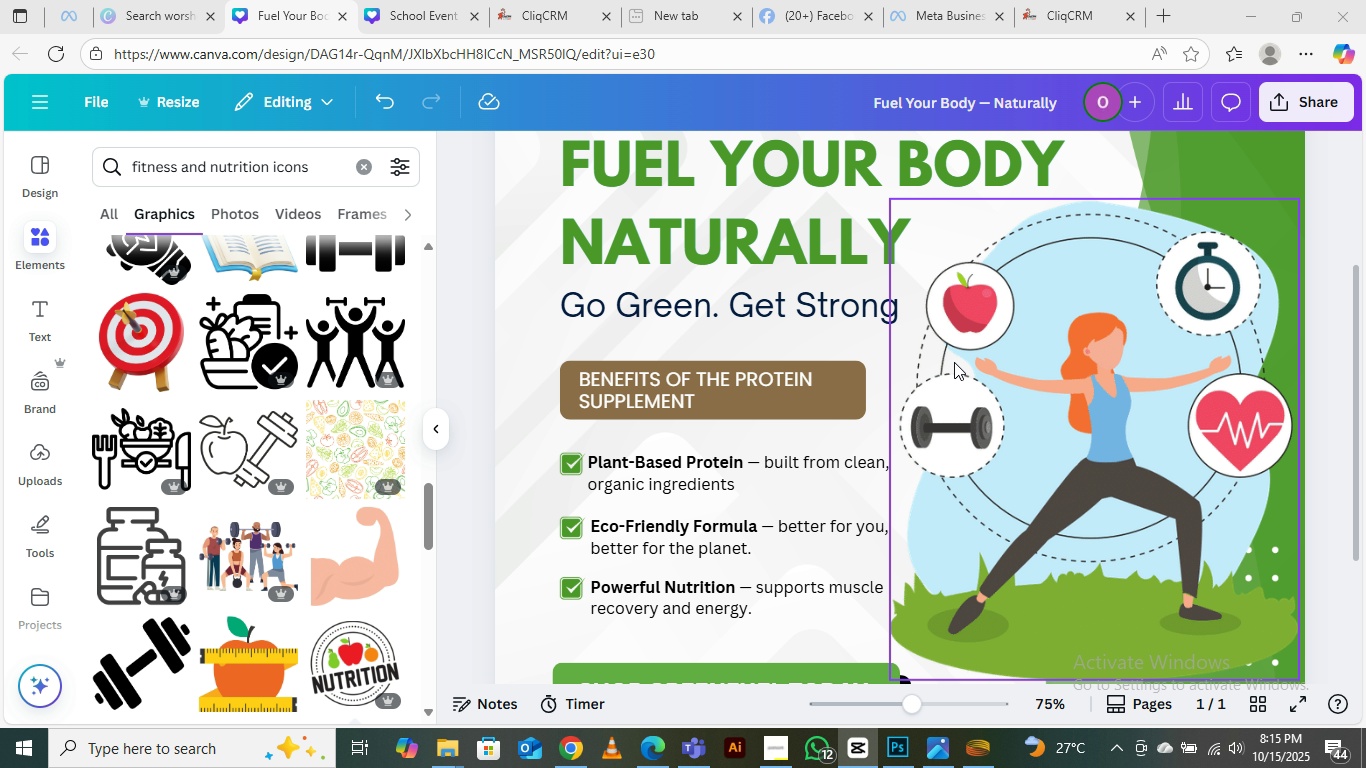 
key(Control+Minus)
 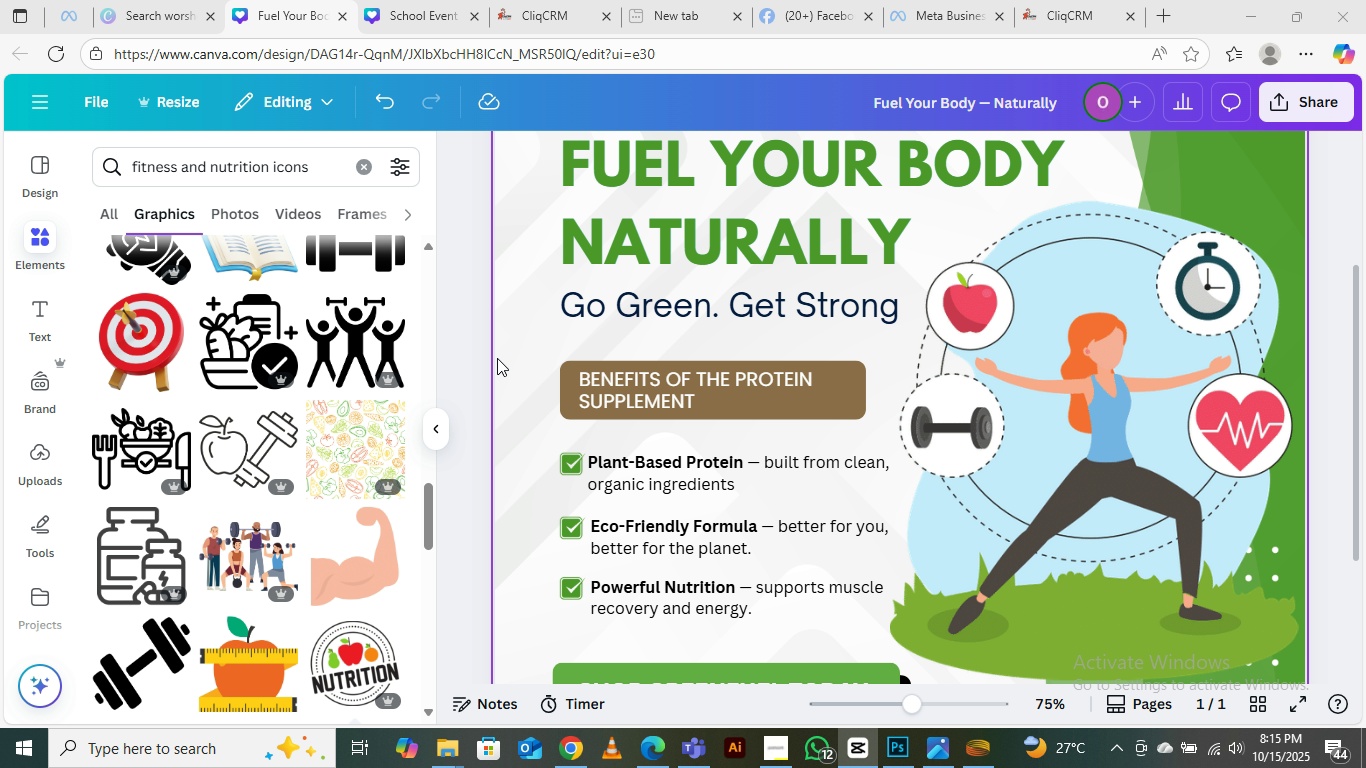 
left_click([471, 319])
 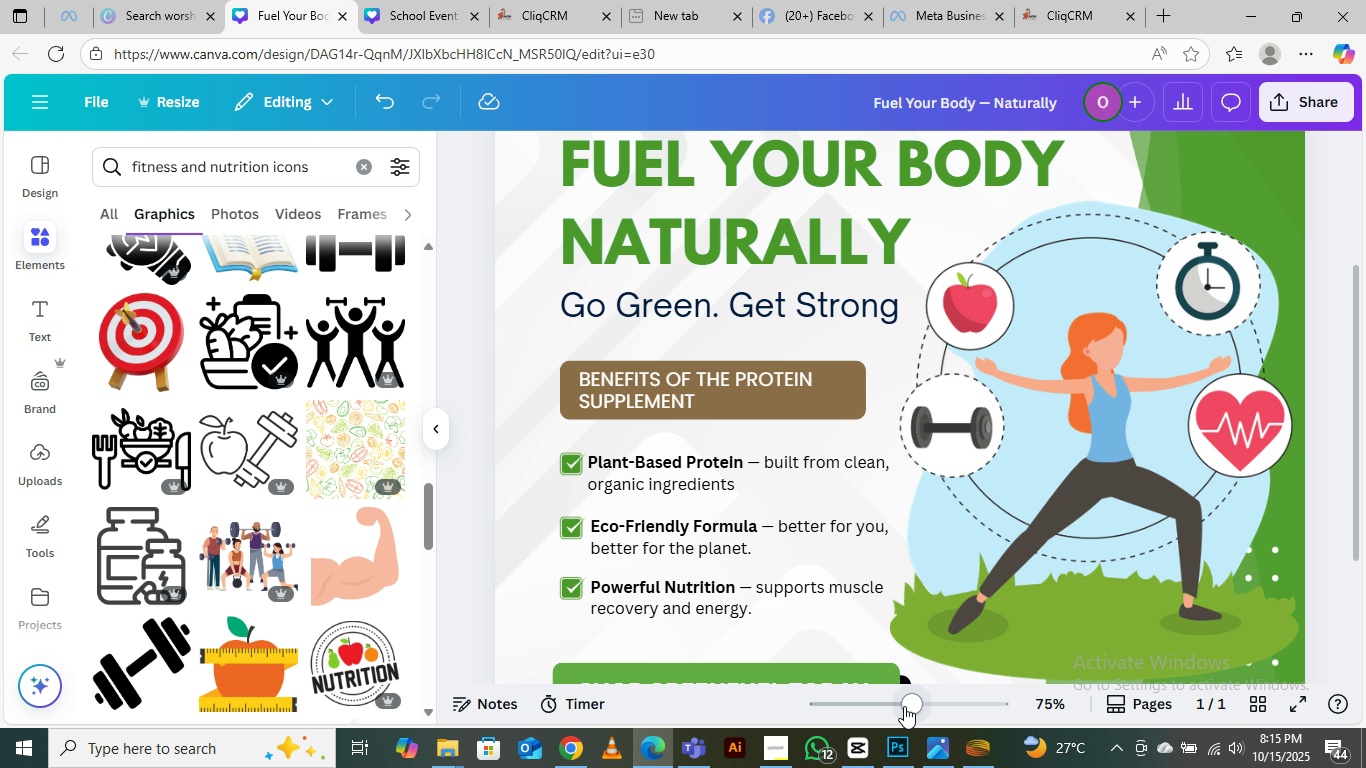 
left_click_drag(start_coordinate=[904, 706], to_coordinate=[880, 703])
 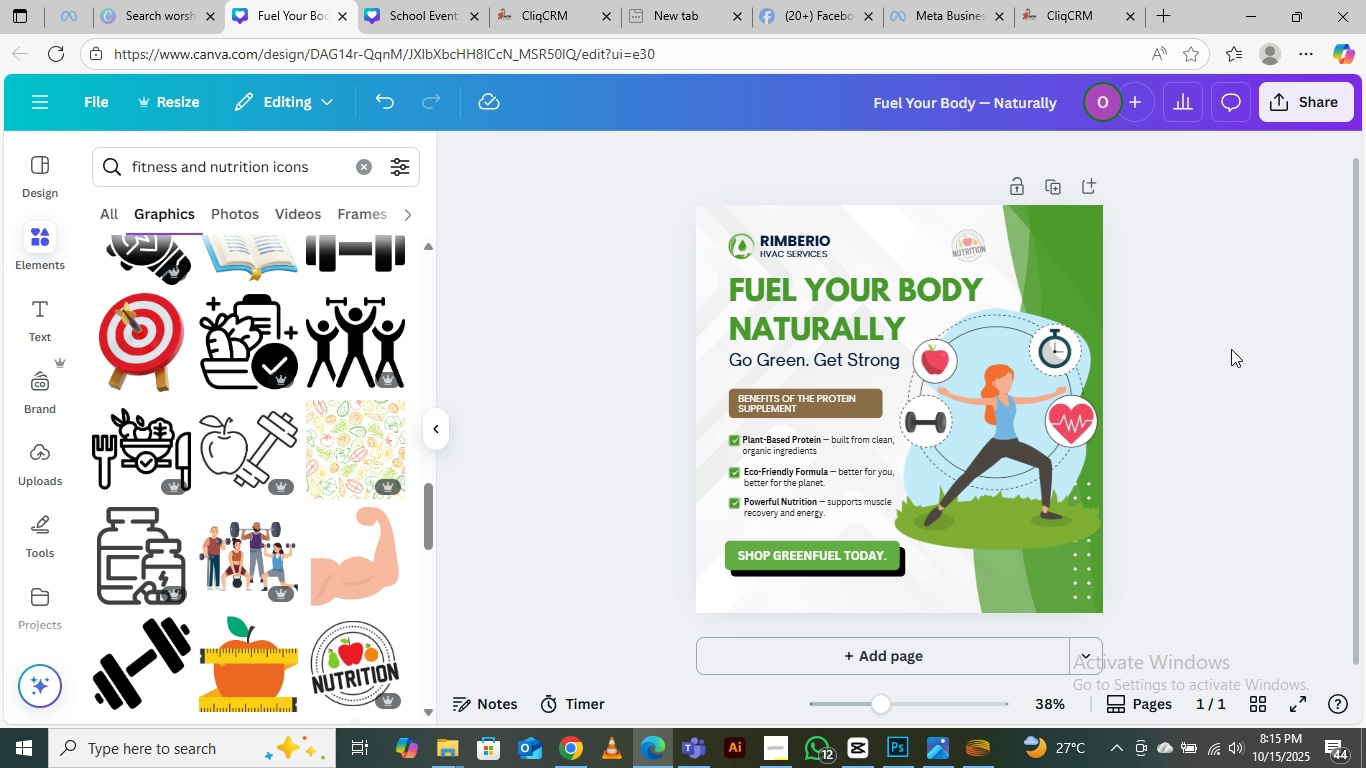 
wait(14.49)
 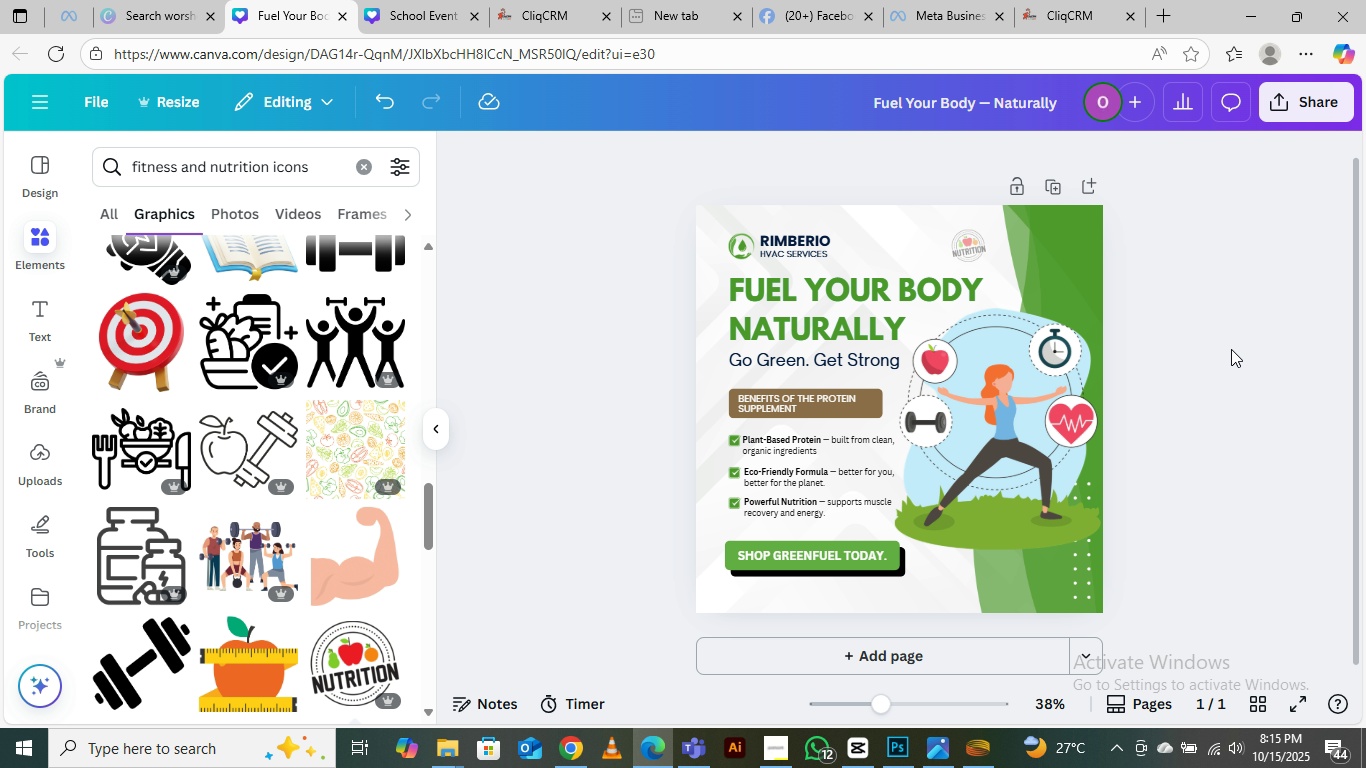 
left_click([765, 748])